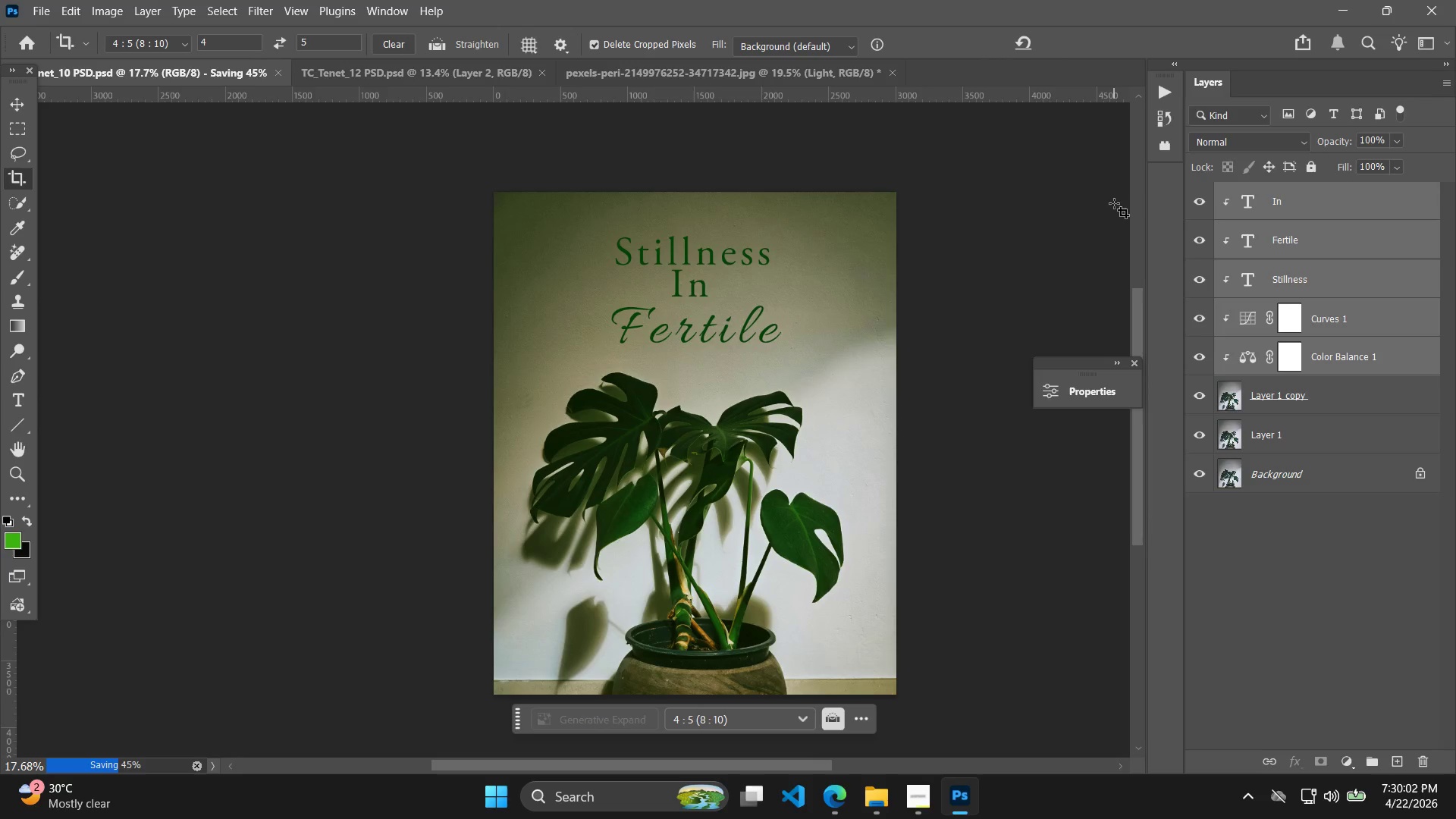 
key(Alt+Control+Shift+W)
 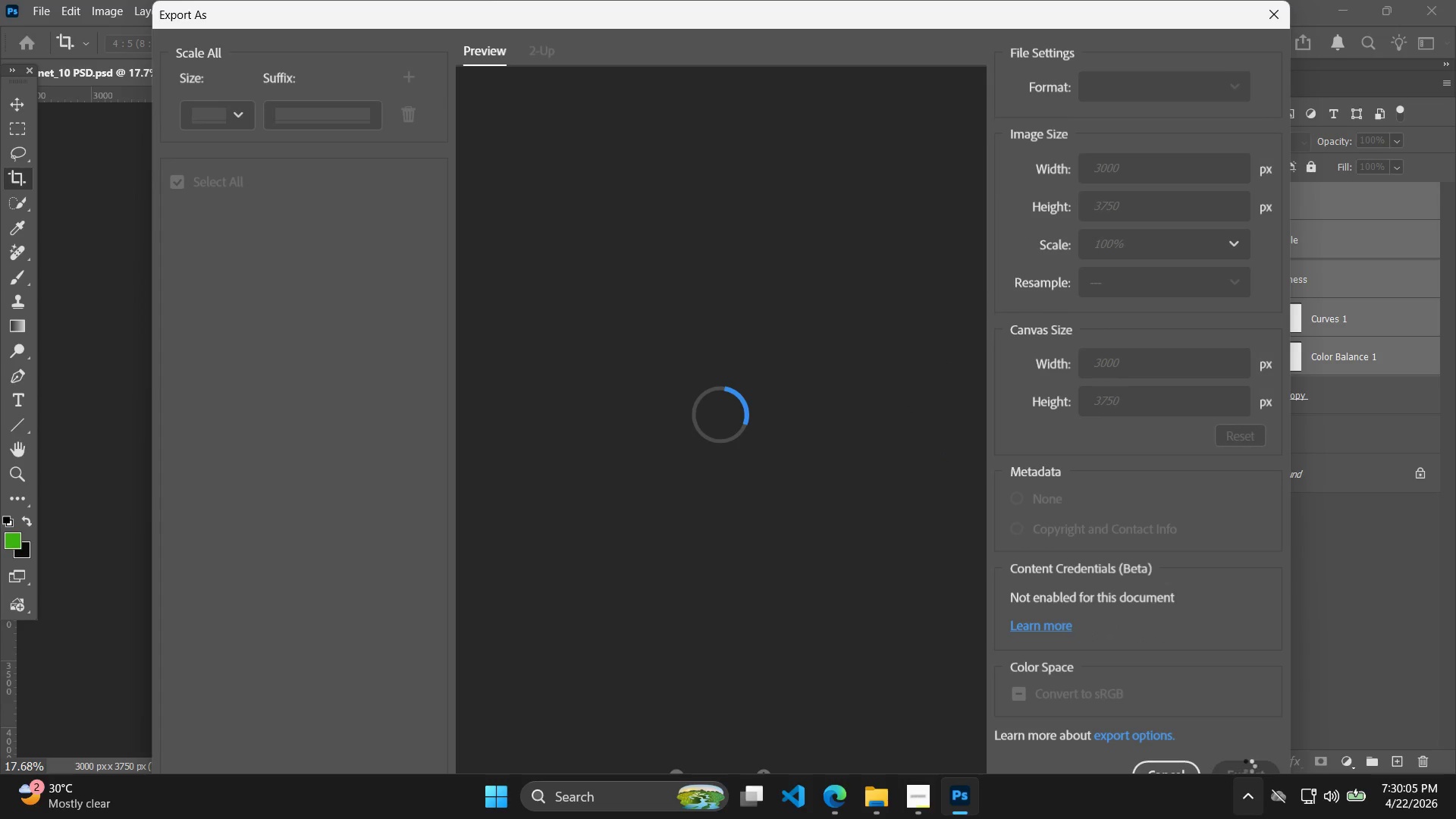 
left_click([1244, 774])
 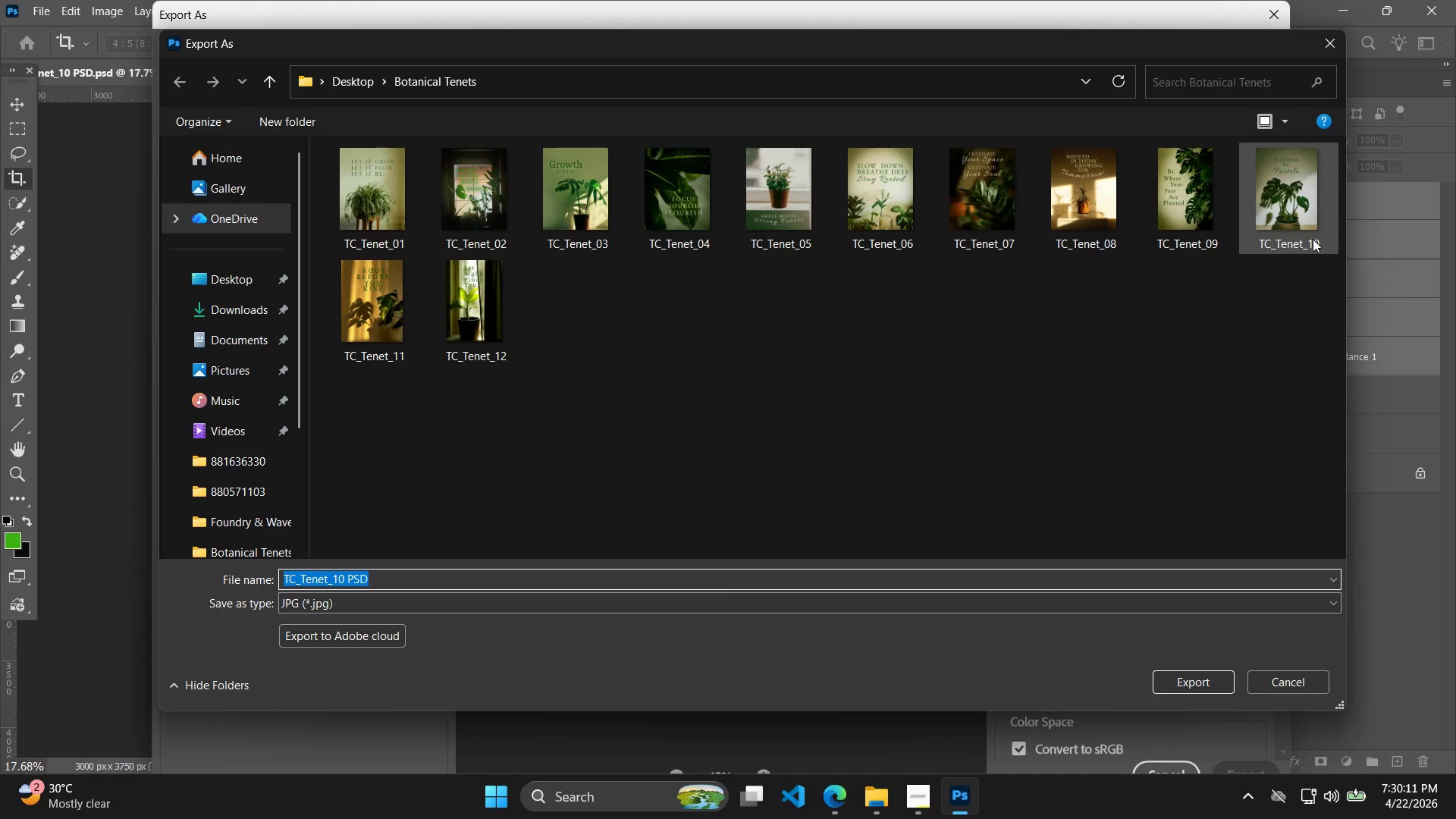 
wait(6.41)
 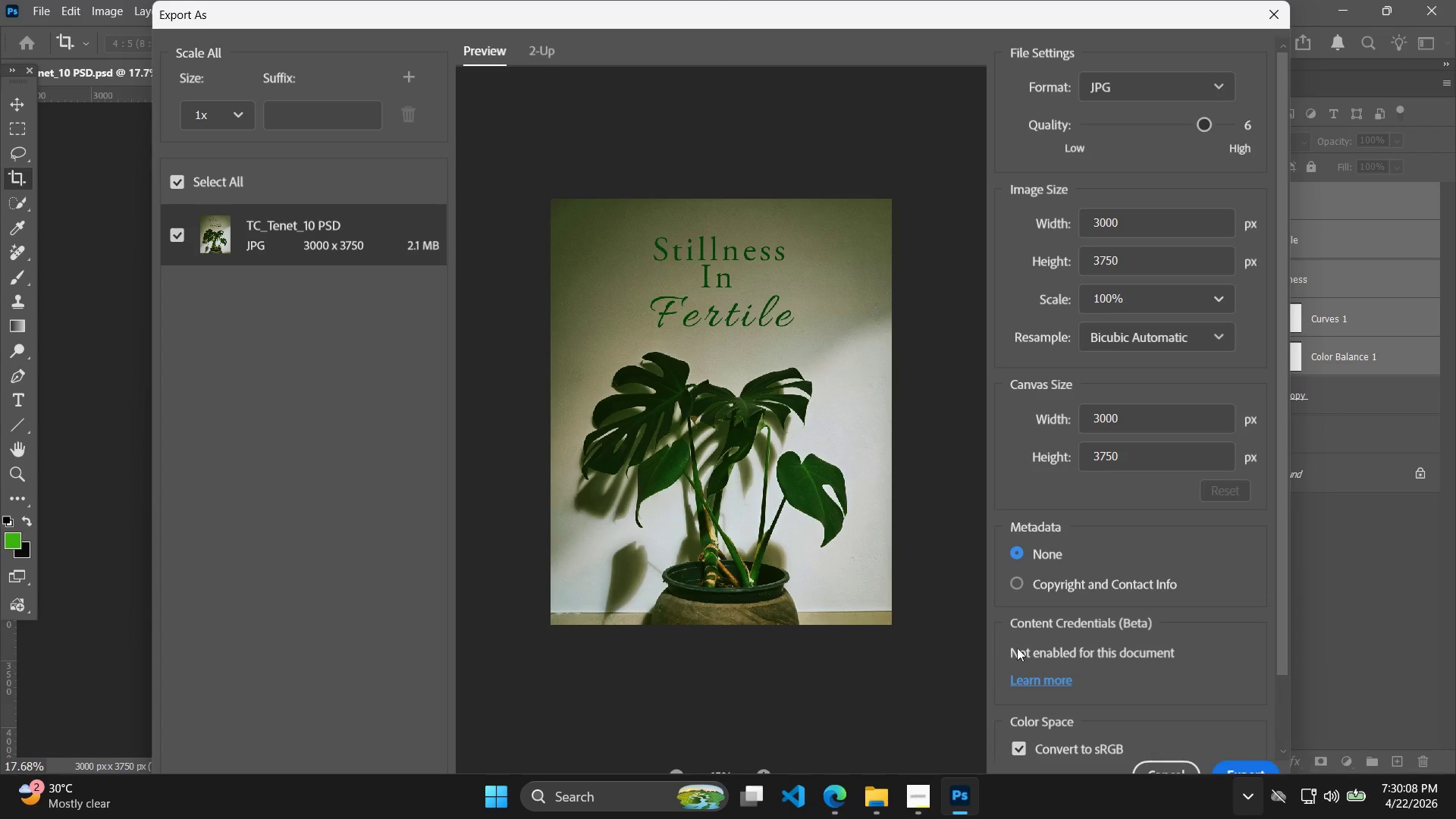 
left_click([1178, 679])
 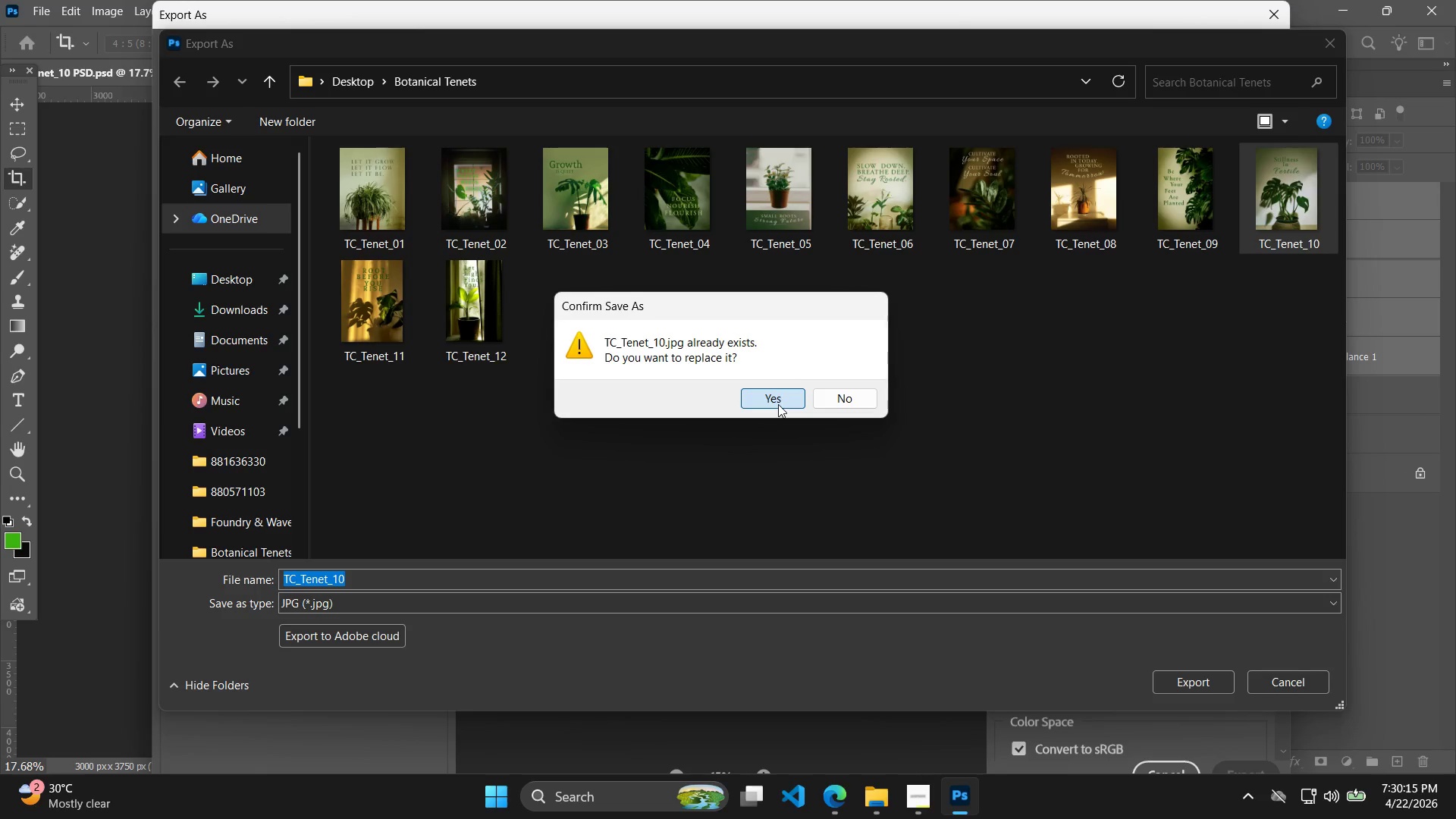 
left_click([778, 404])
 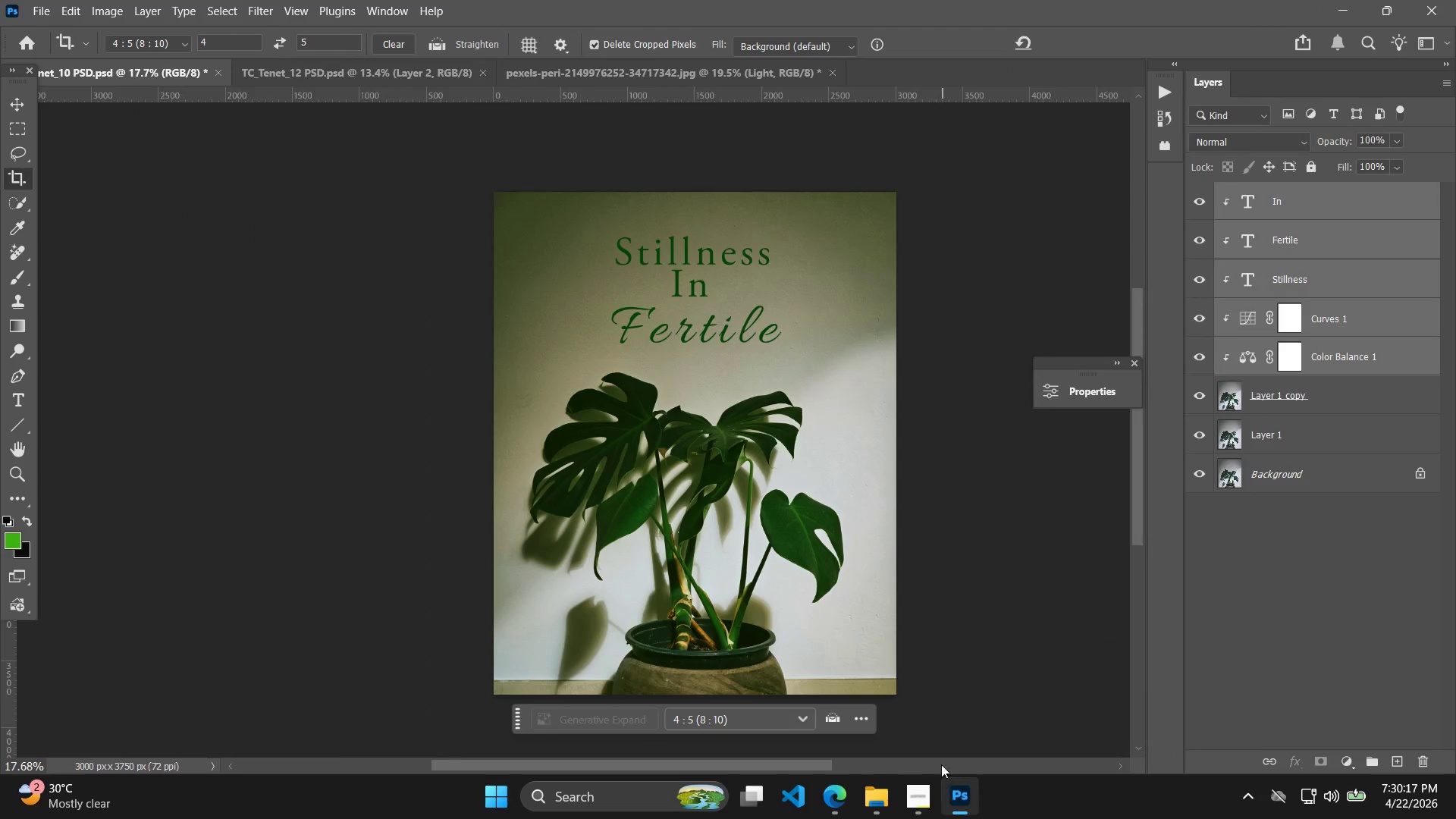 
left_click([391, 64])
 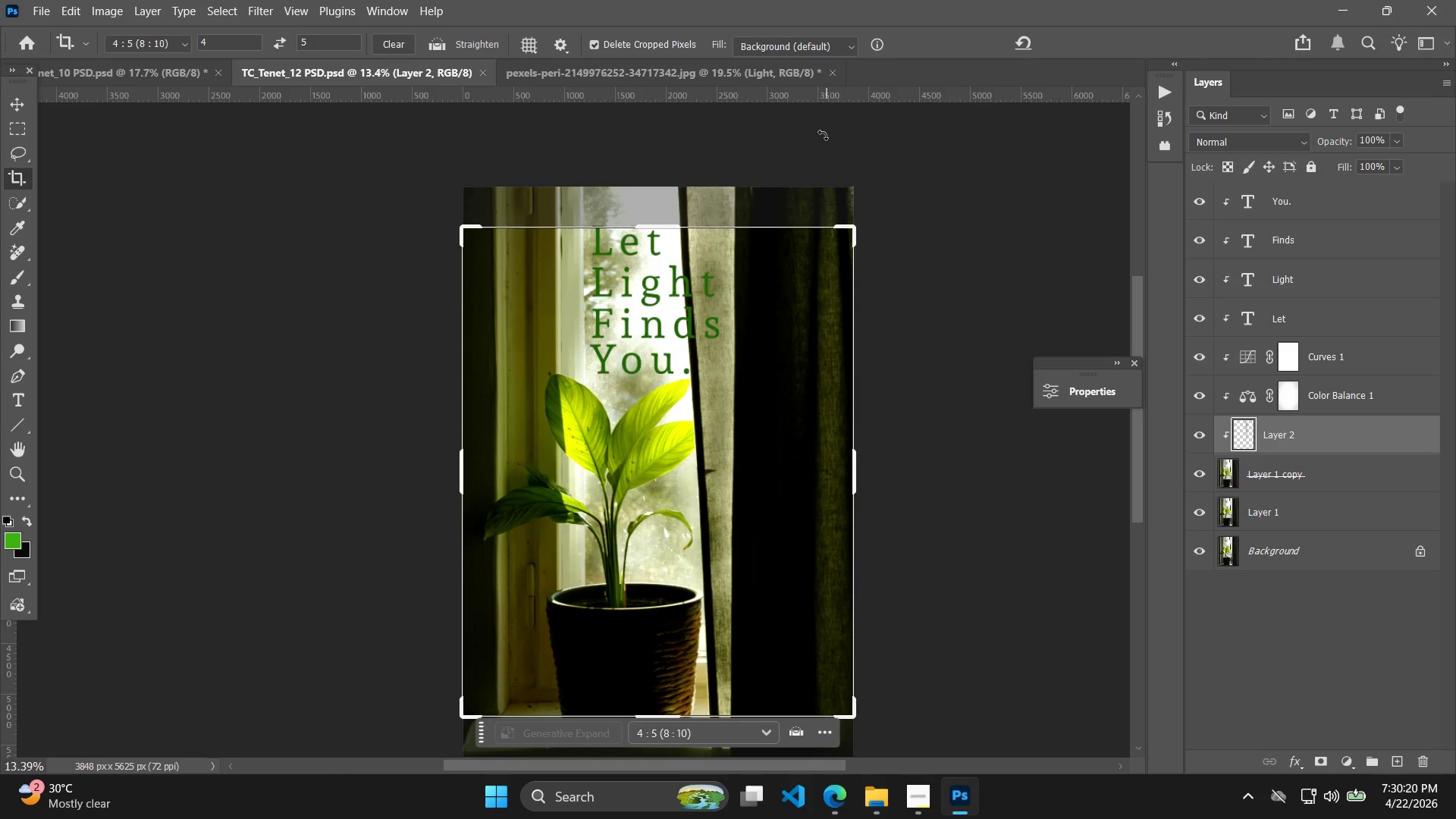 
key(Enter)
 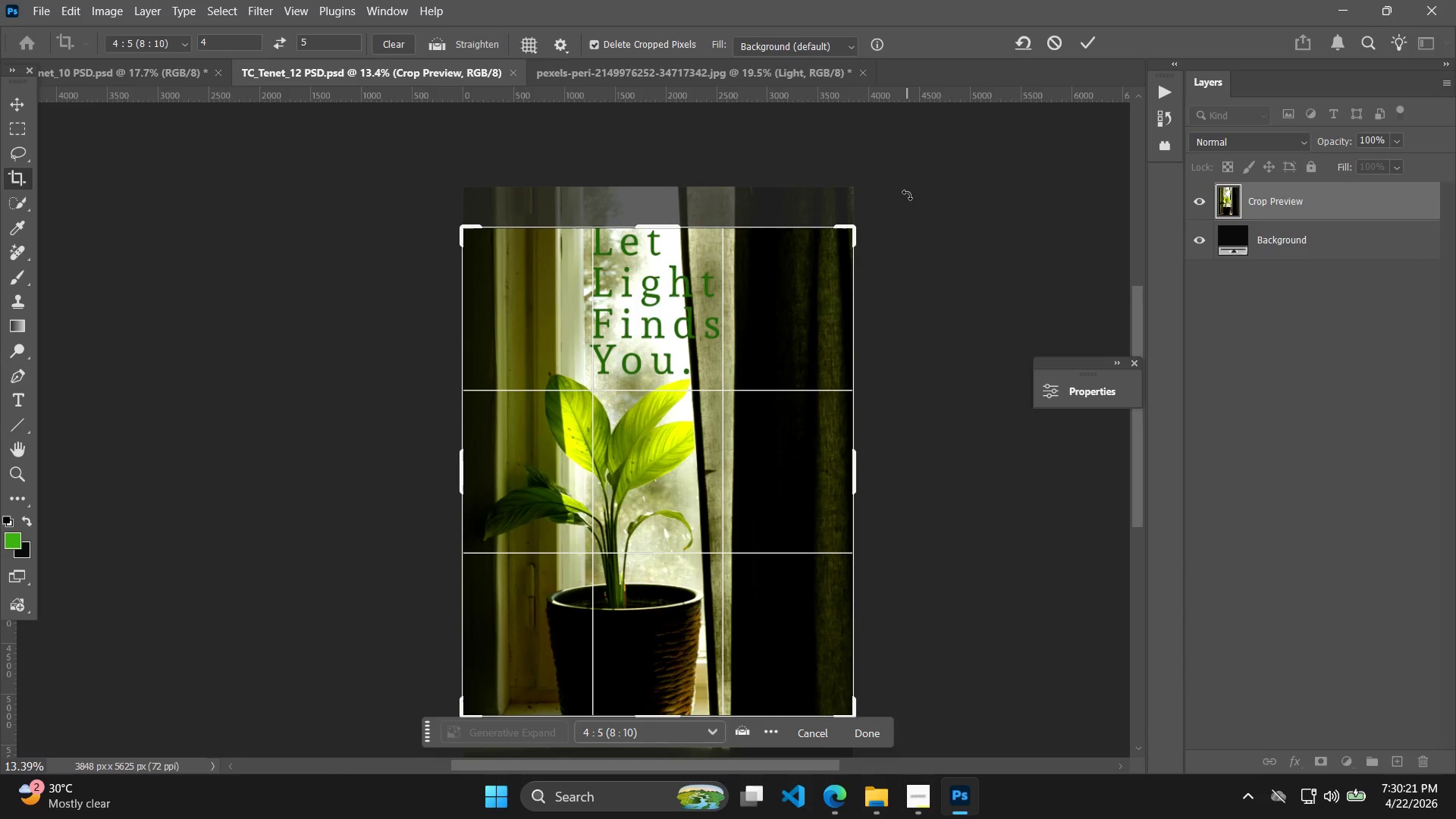 
key(Enter)
 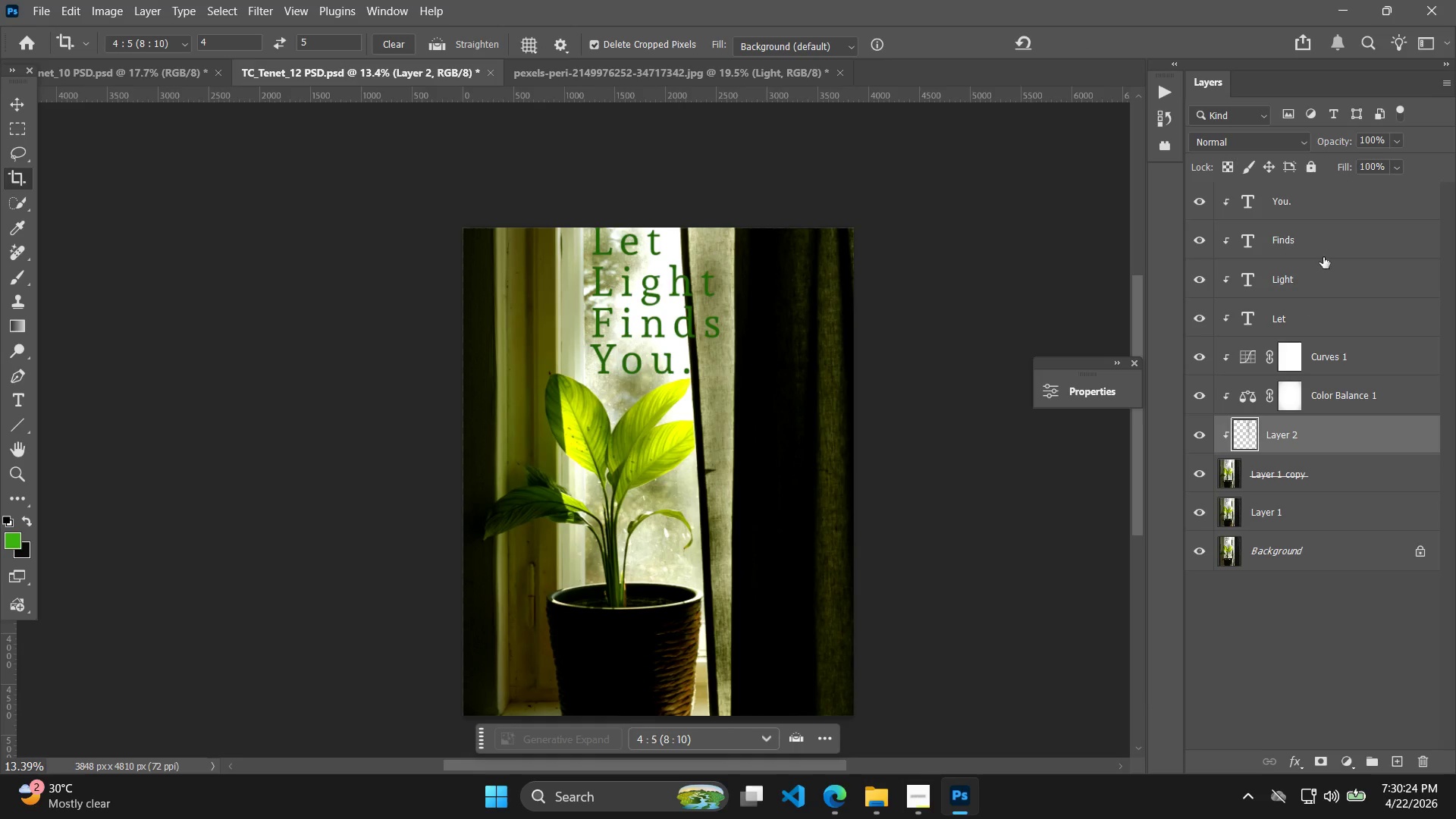 
left_click([1308, 318])
 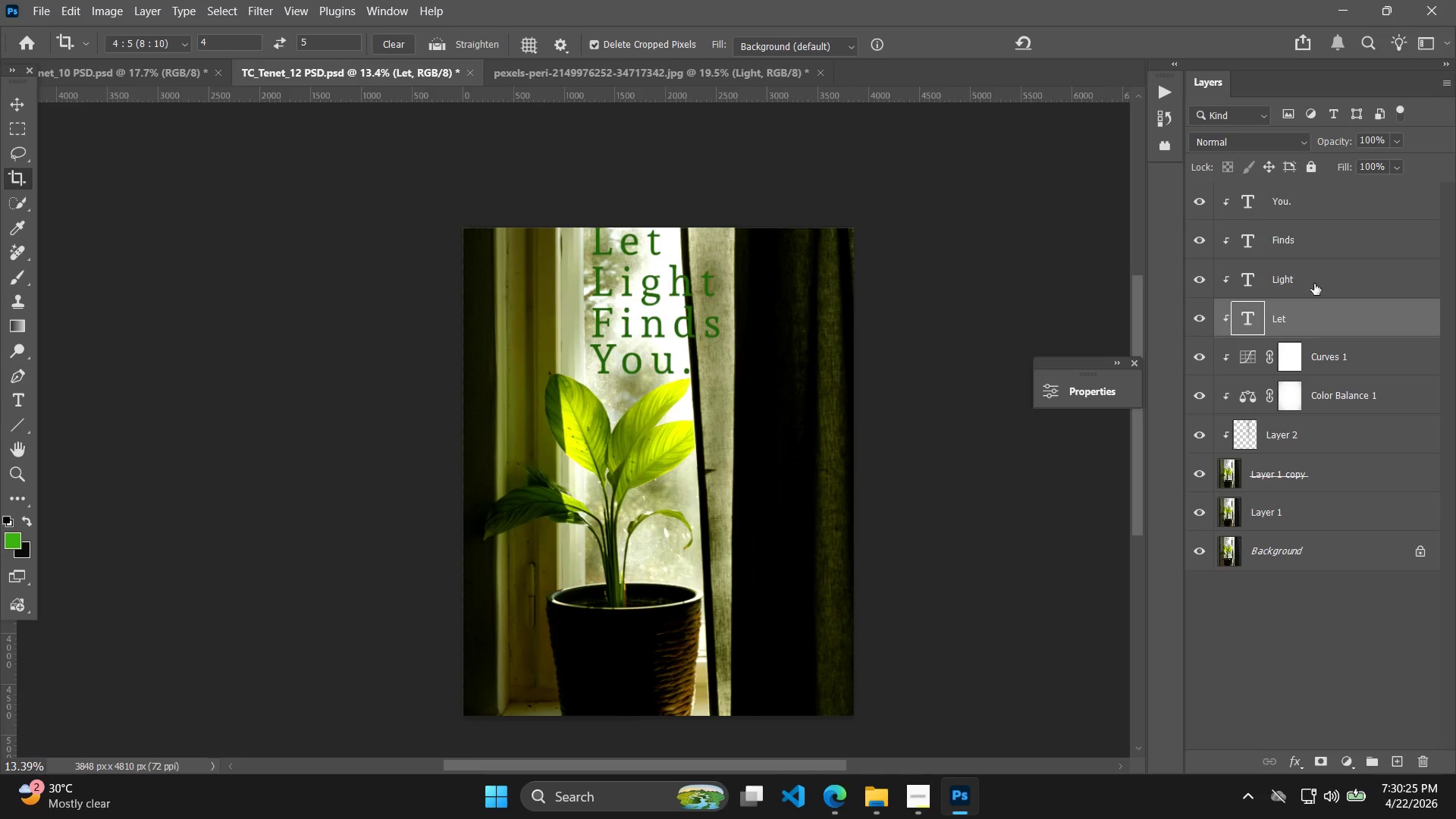 
hold_key(key=ShiftLeft, duration=0.83)
left_click([1320, 199])
 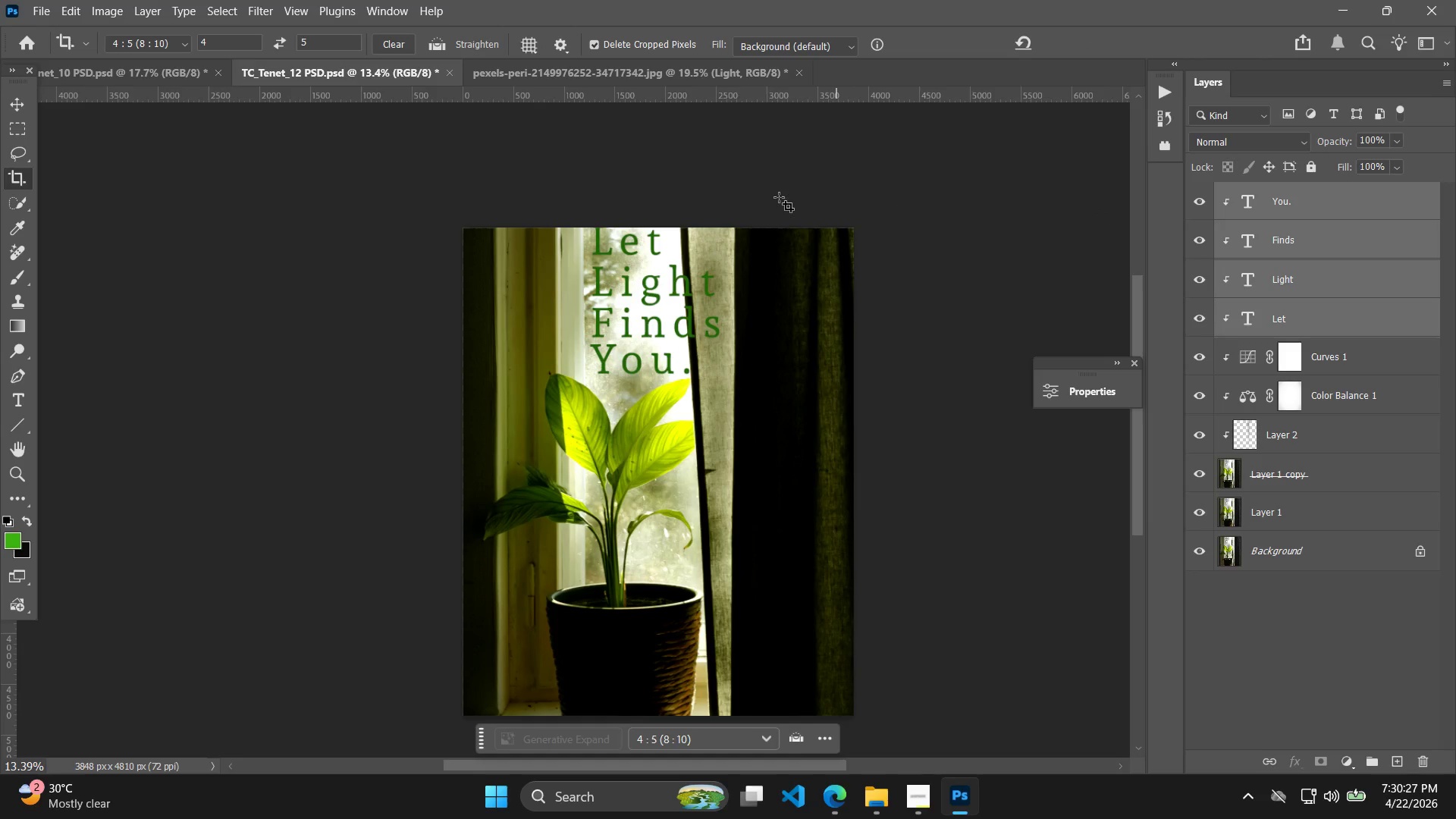 
key(Control+T)
 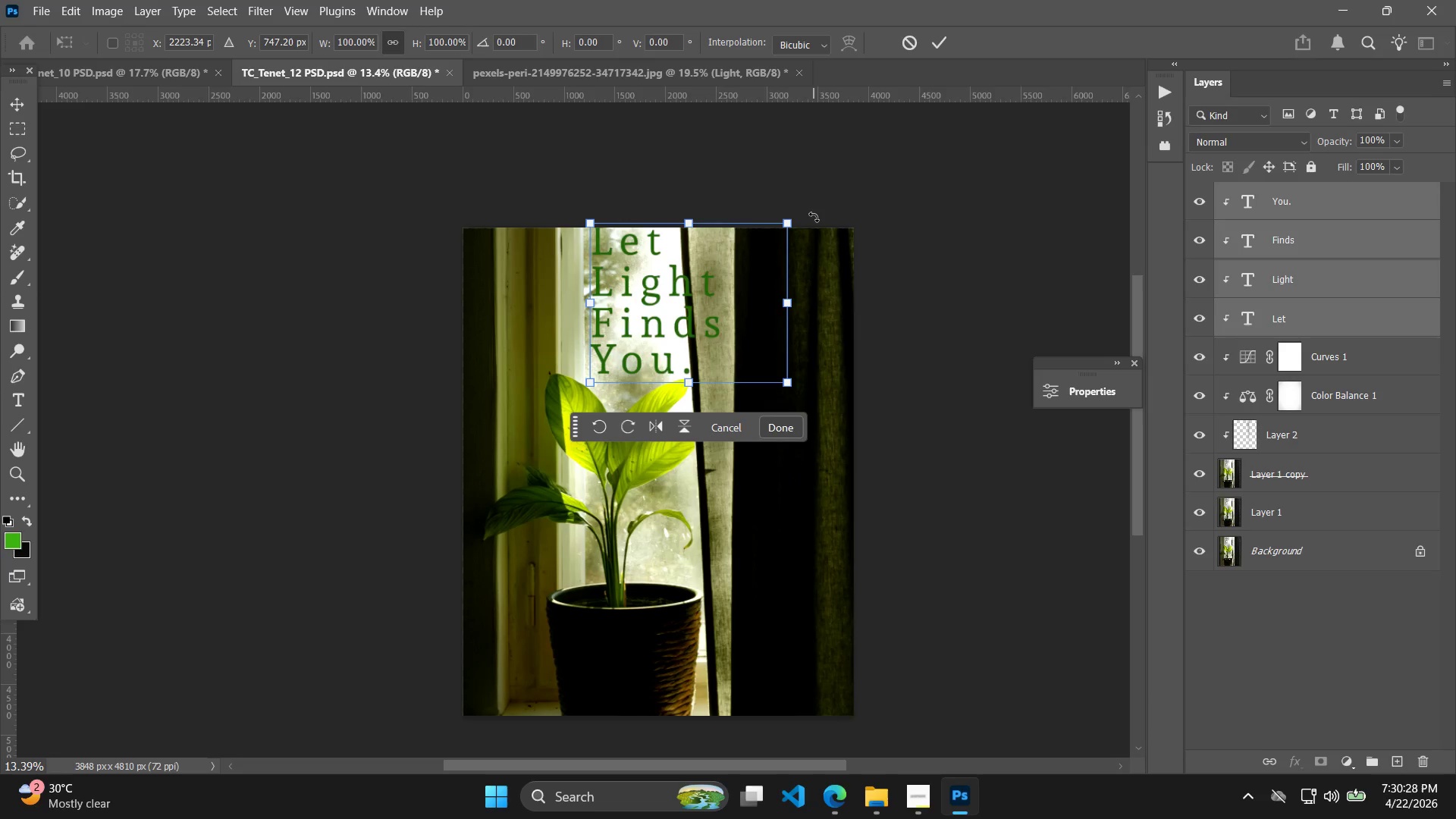 
key(ArrowDown)
 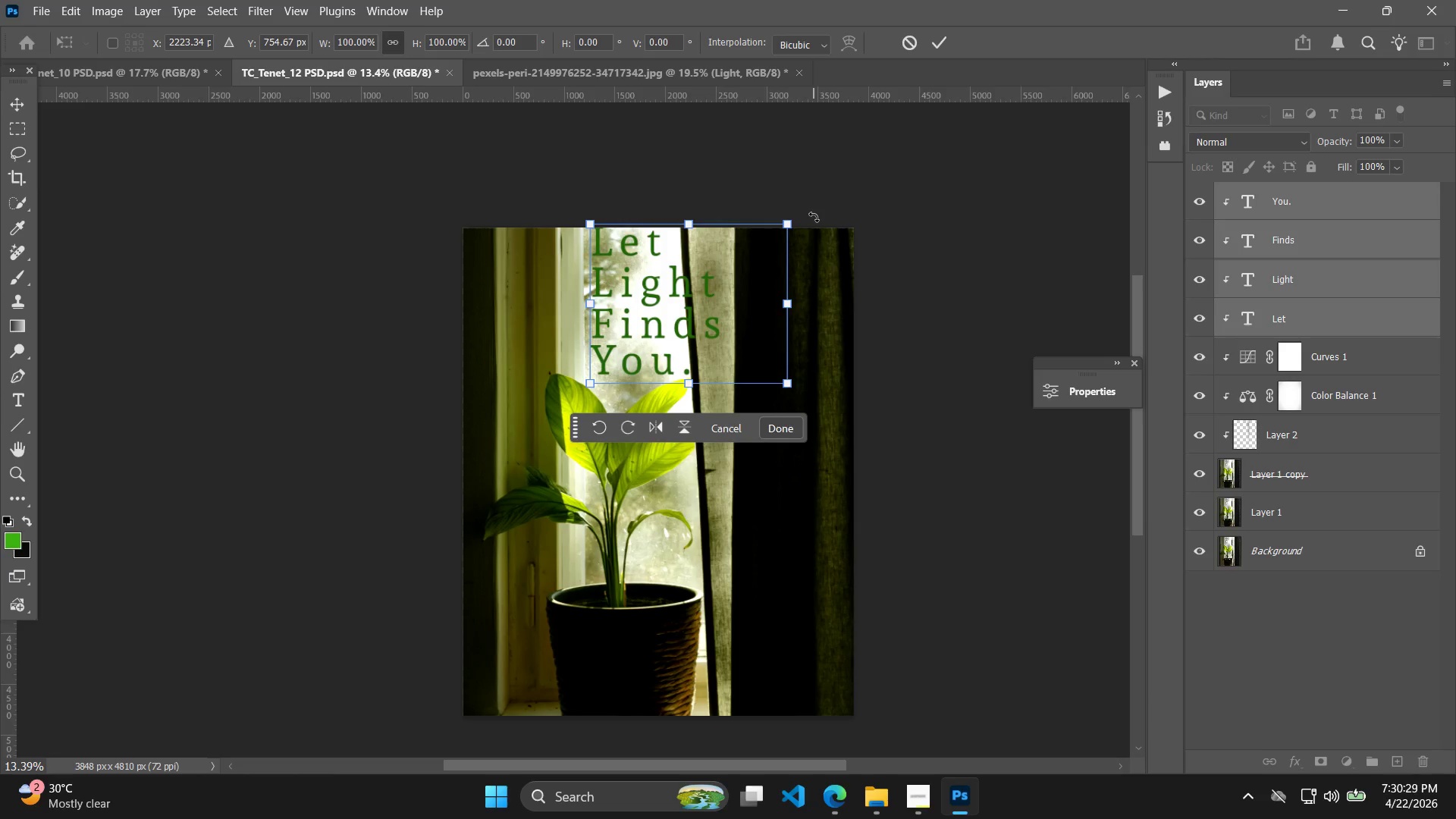 
key(ArrowDown)
 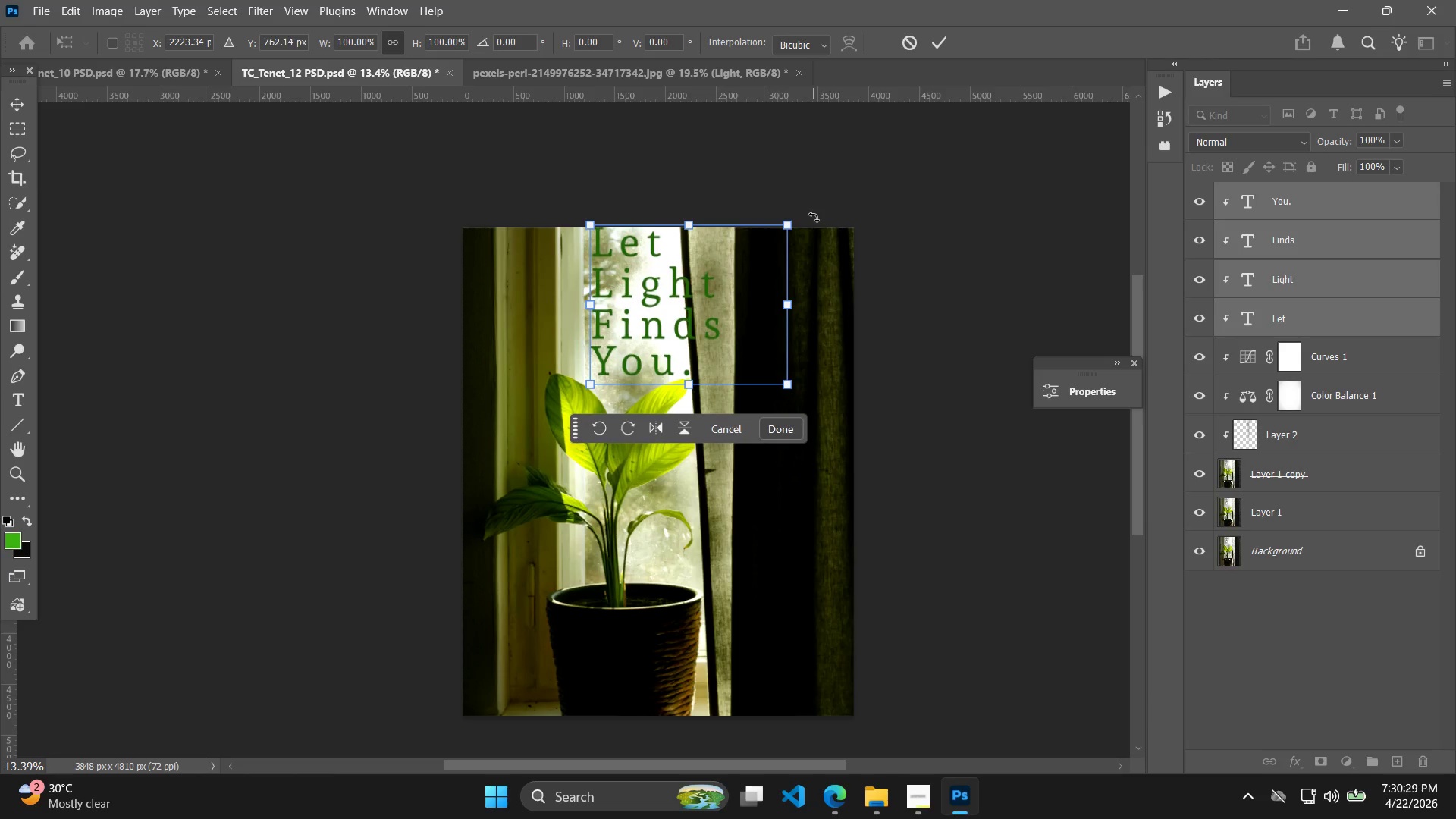 
key(ArrowDown)
 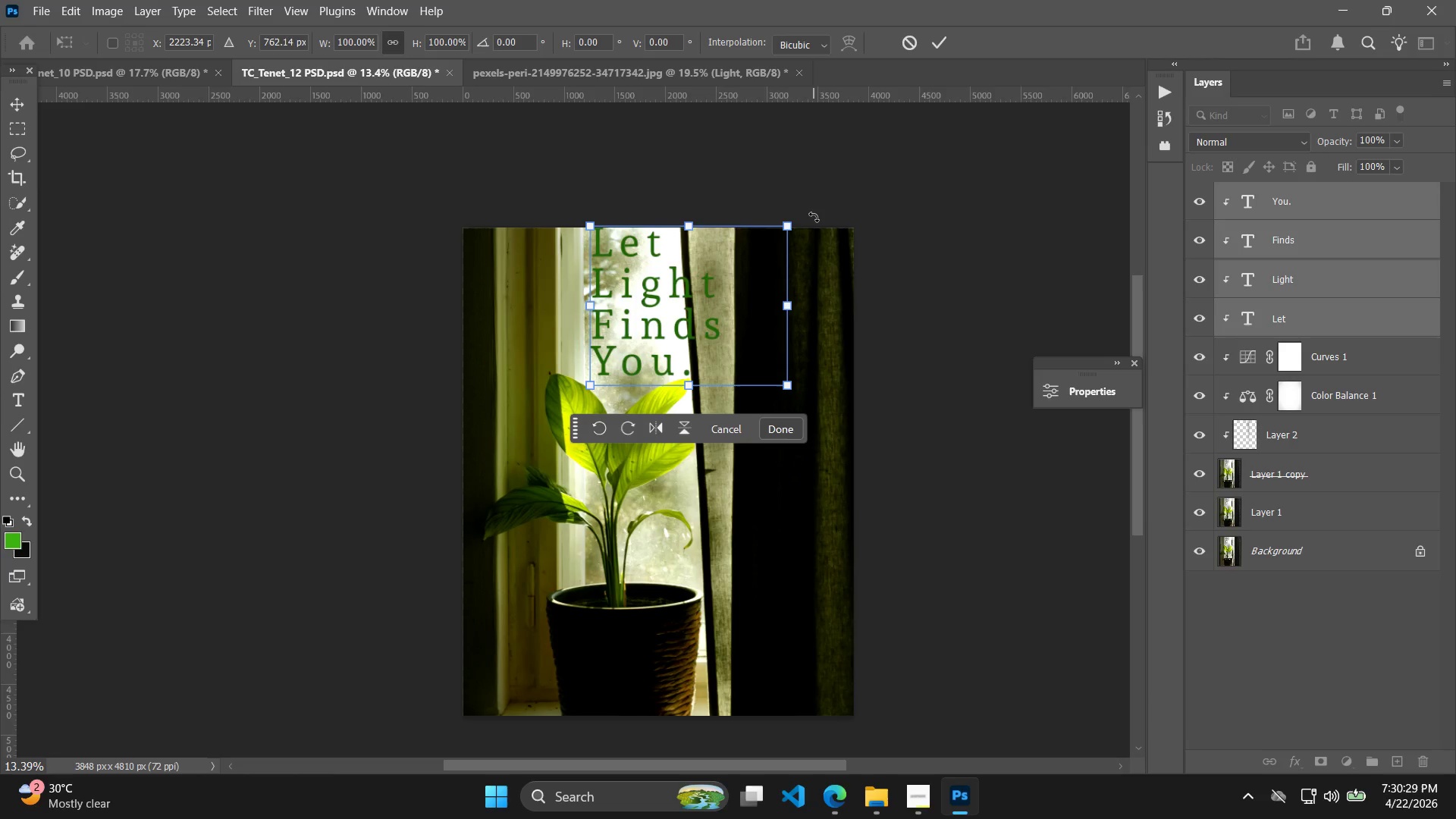 
key(ArrowDown)
 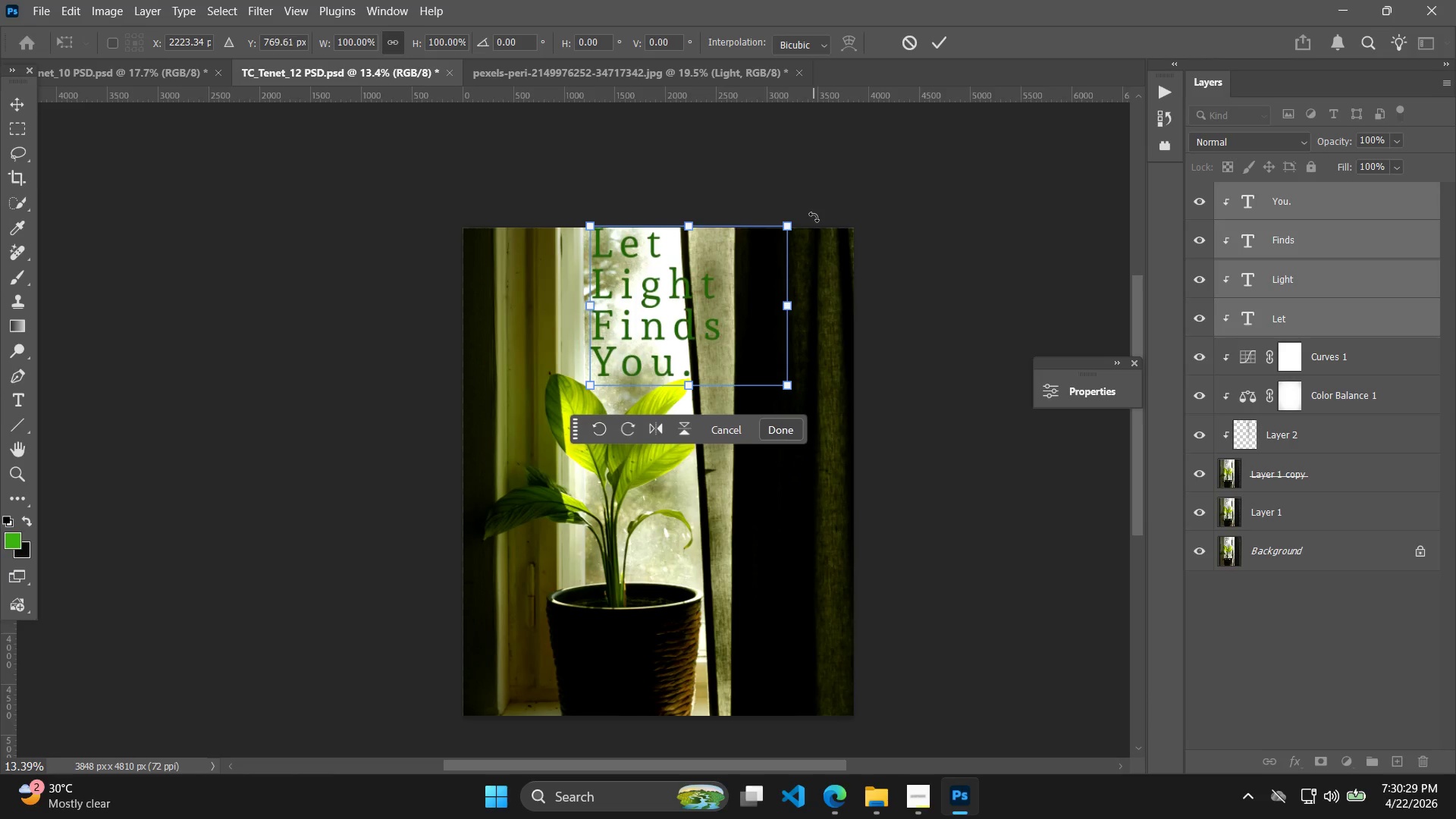 
key(ArrowDown)
 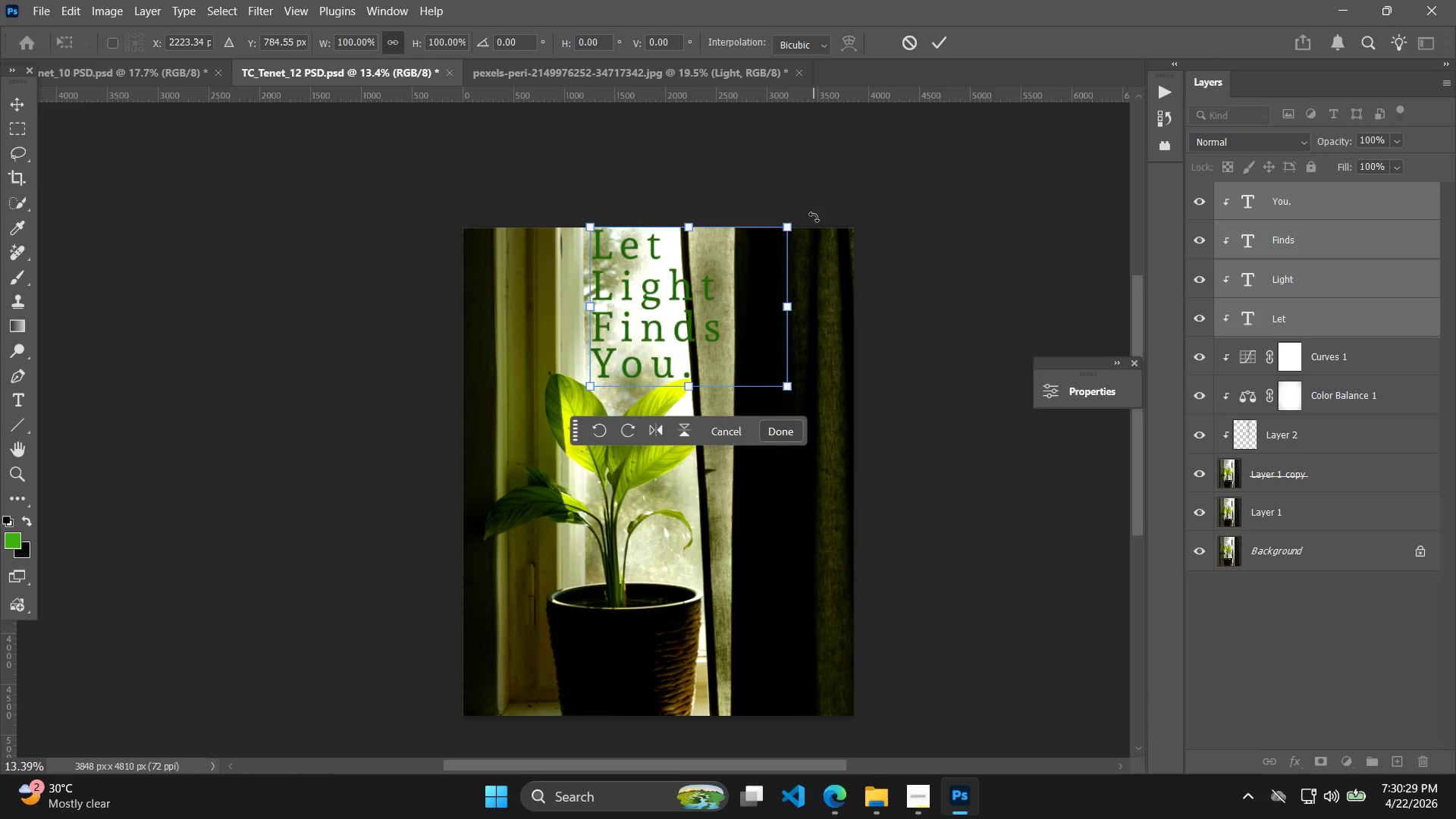 
key(ArrowDown)
 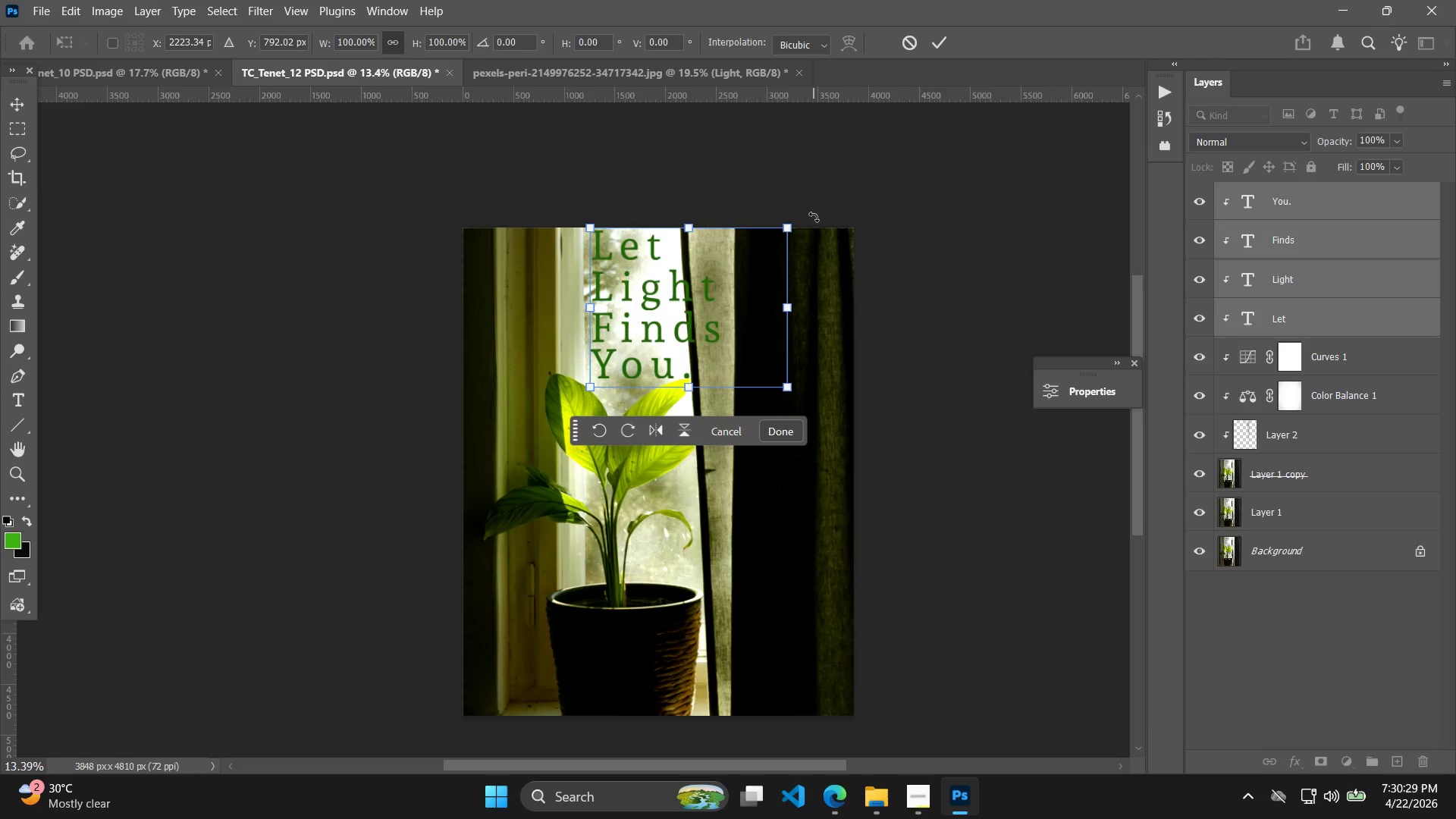 
key(ArrowDown)
 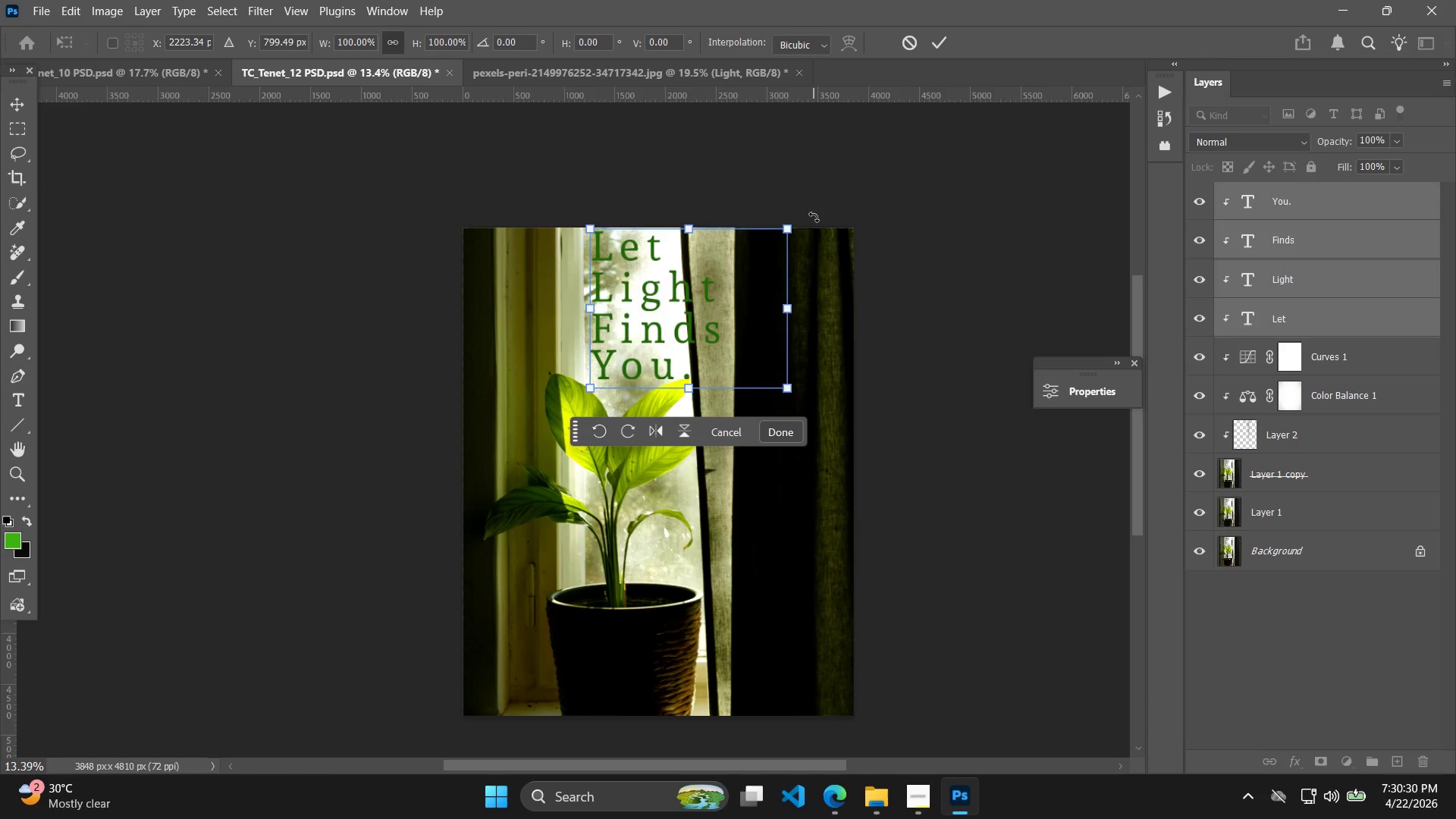 
key(ArrowDown)
 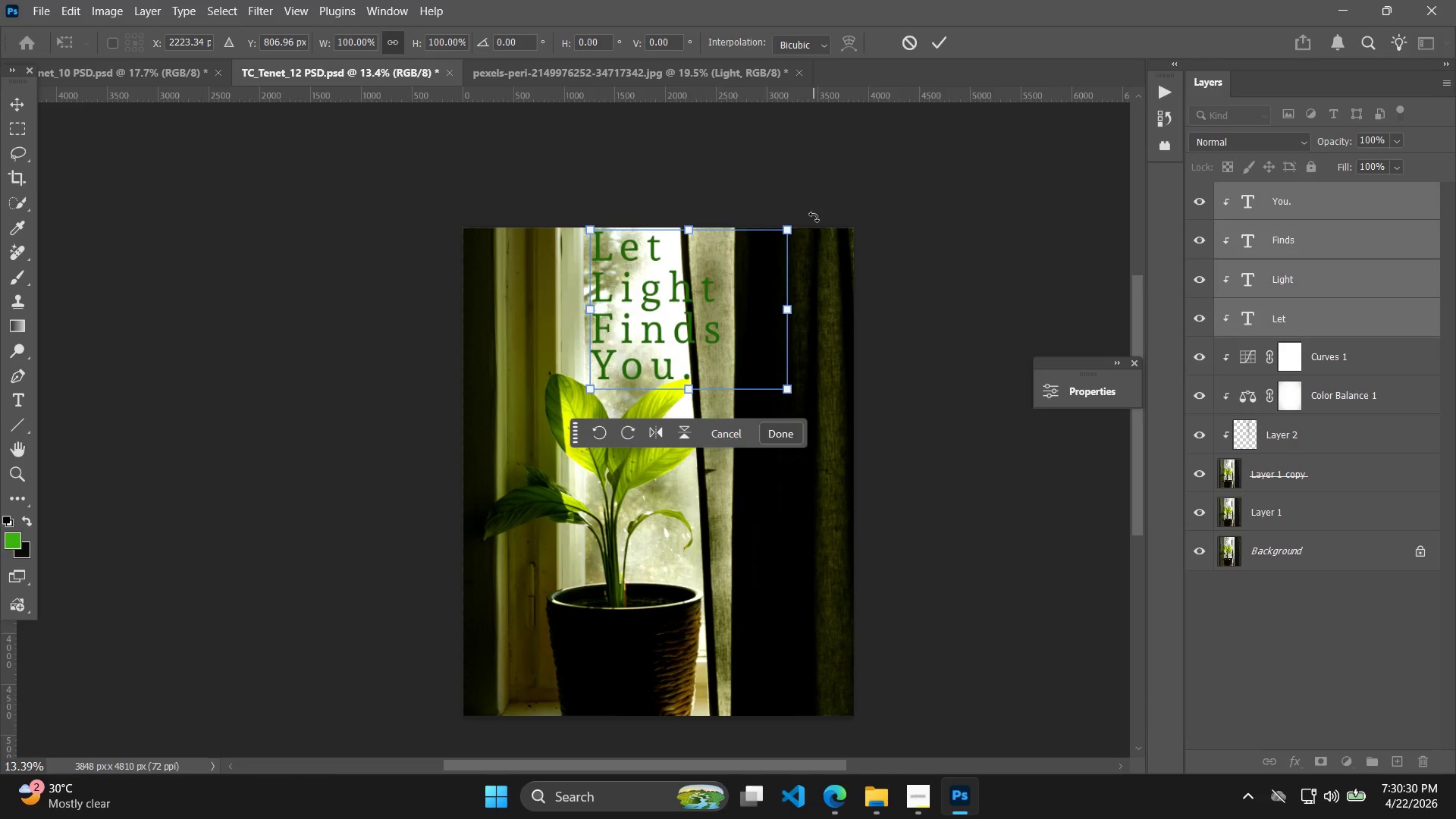 
key(ArrowDown)
 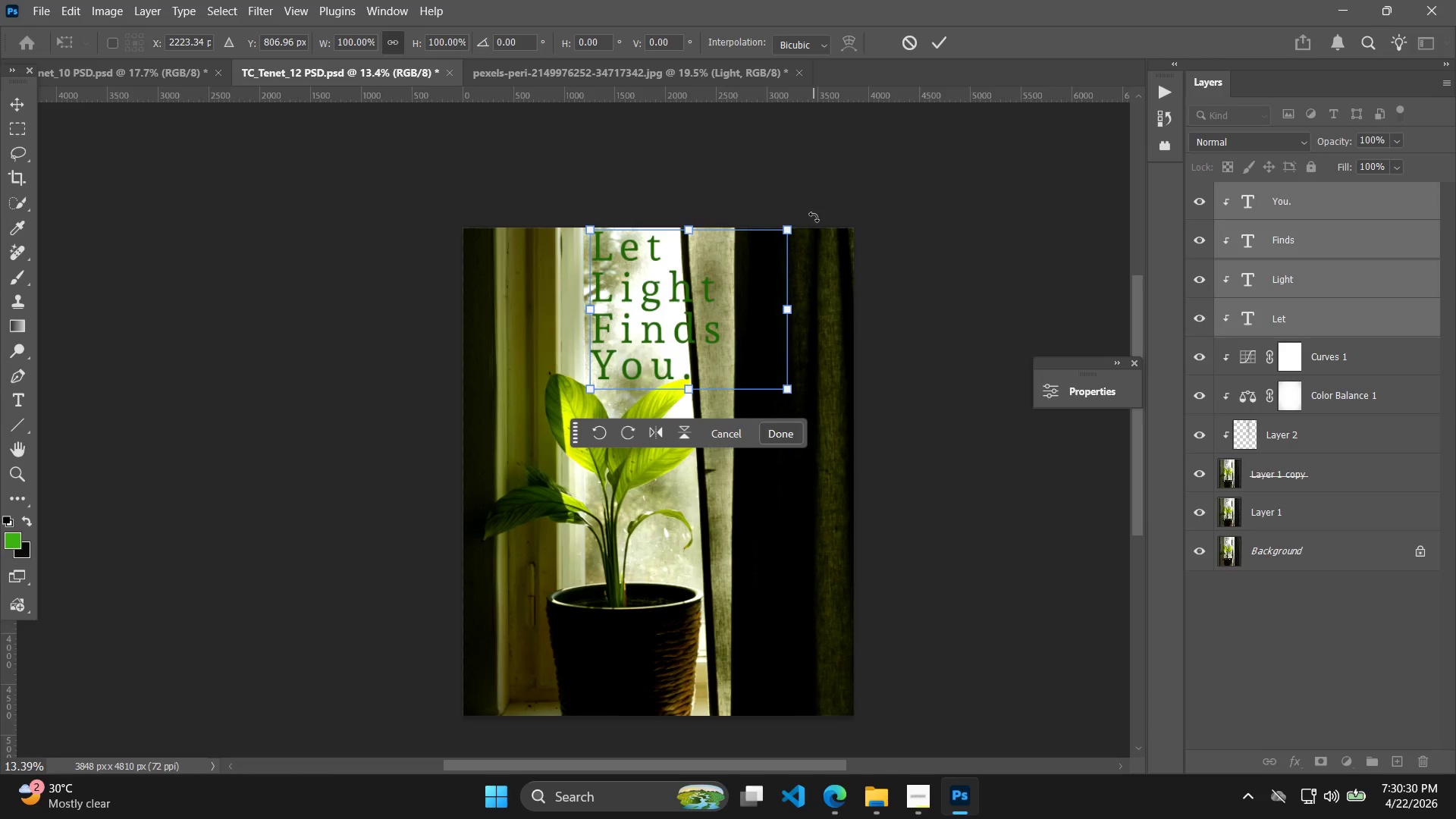 
key(ArrowDown)
 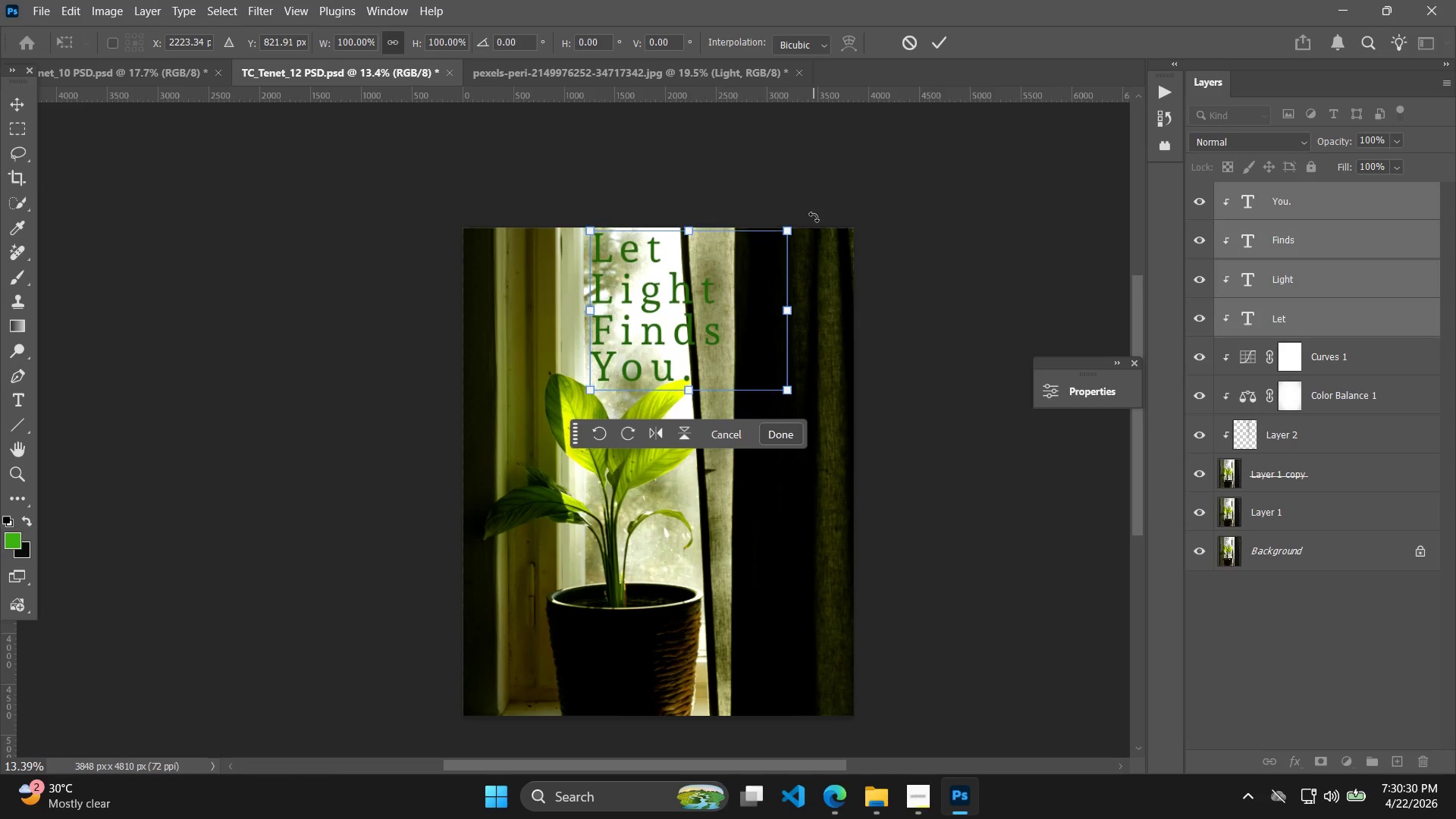 
key(ArrowDown)
 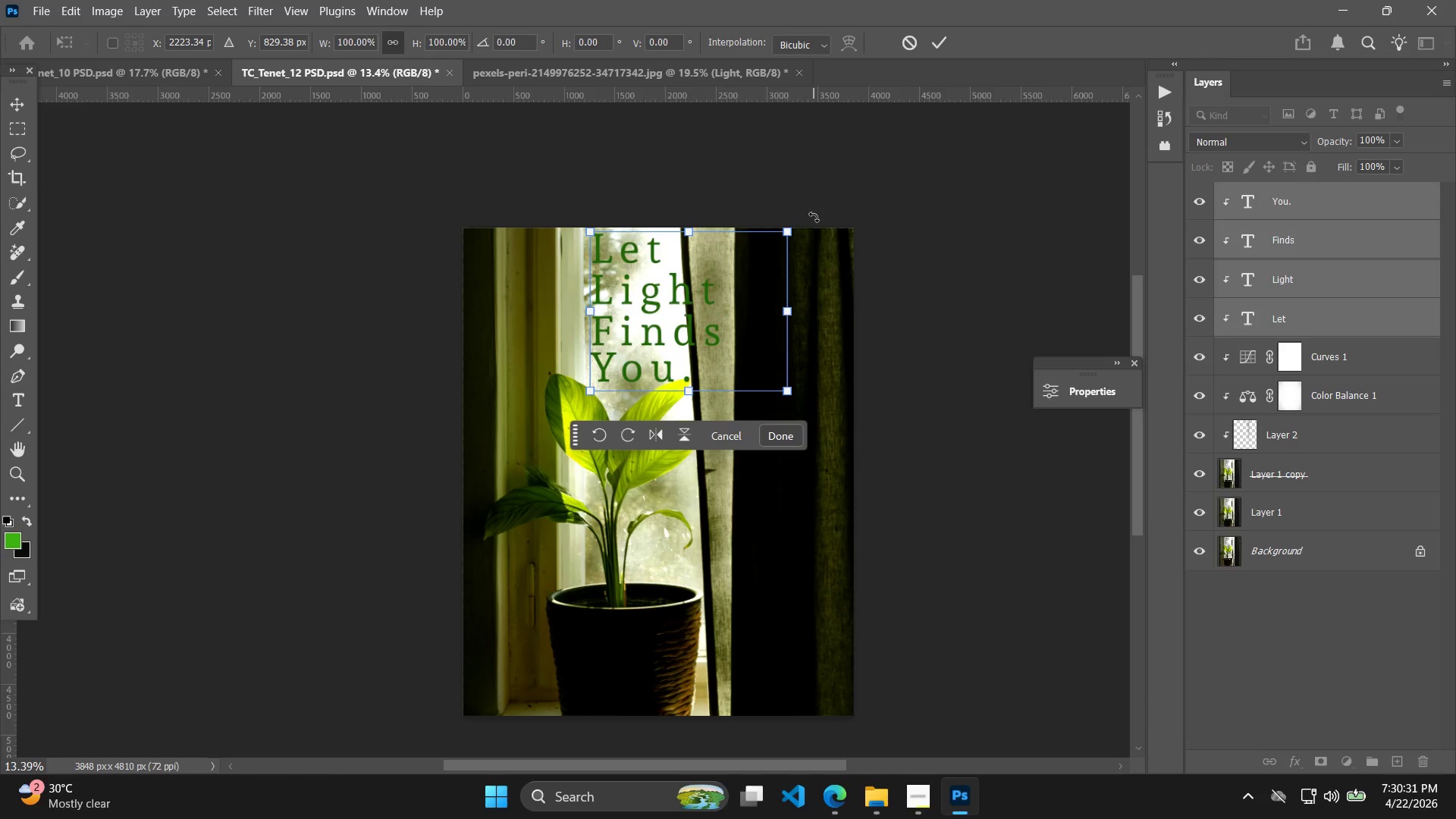 
key(ArrowDown)
 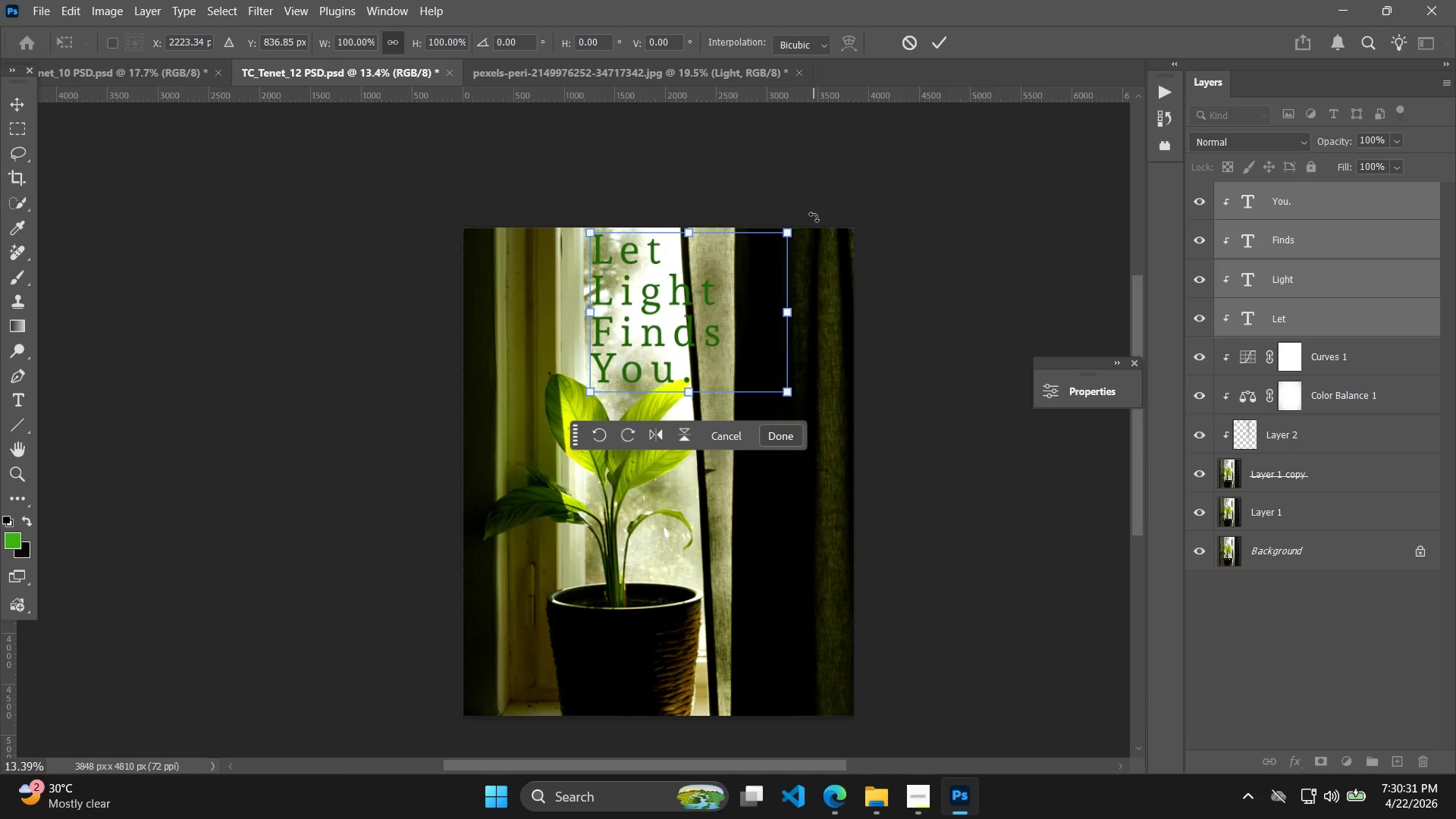 
key(ArrowDown)
 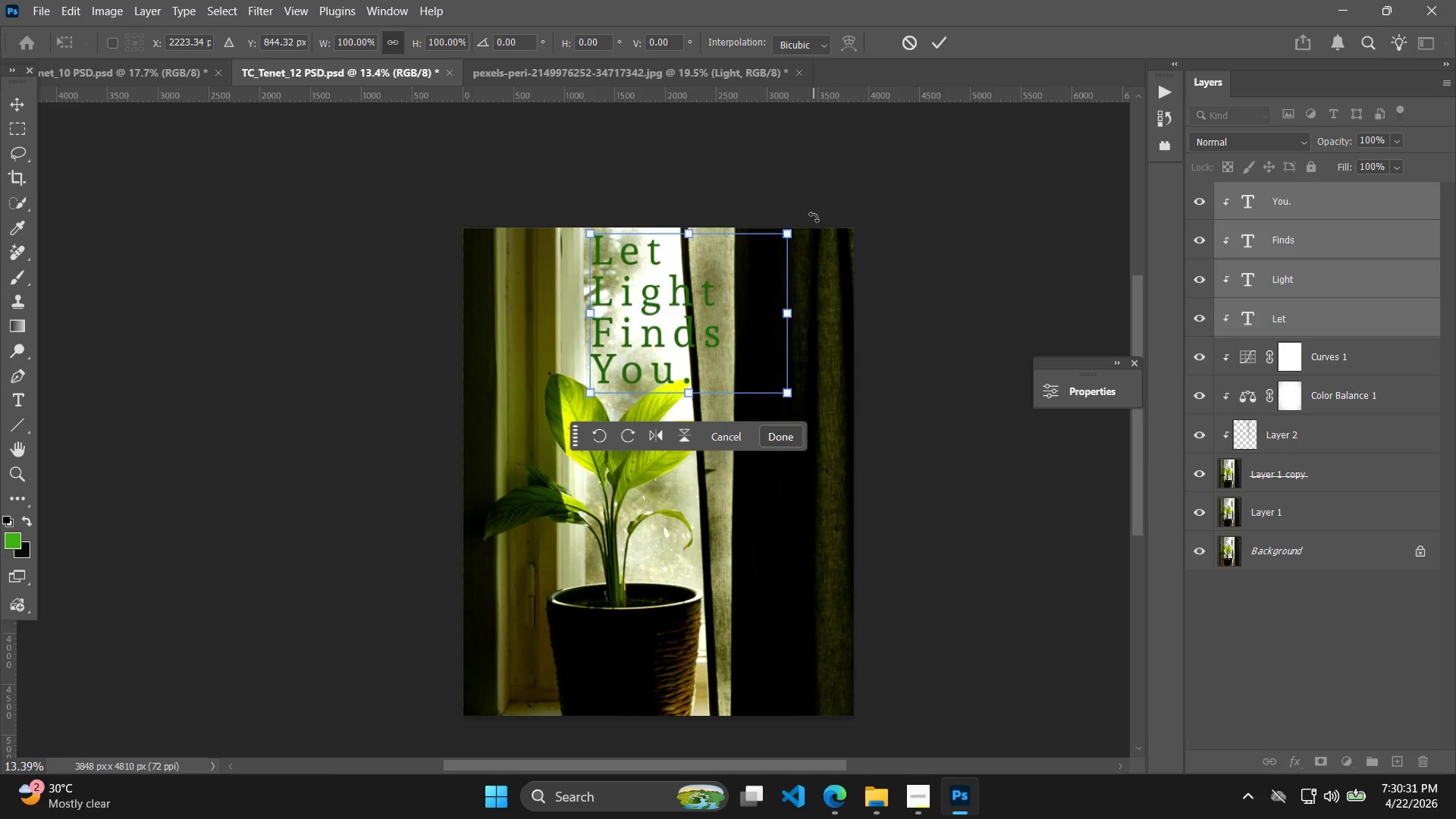 
key(ArrowDown)
 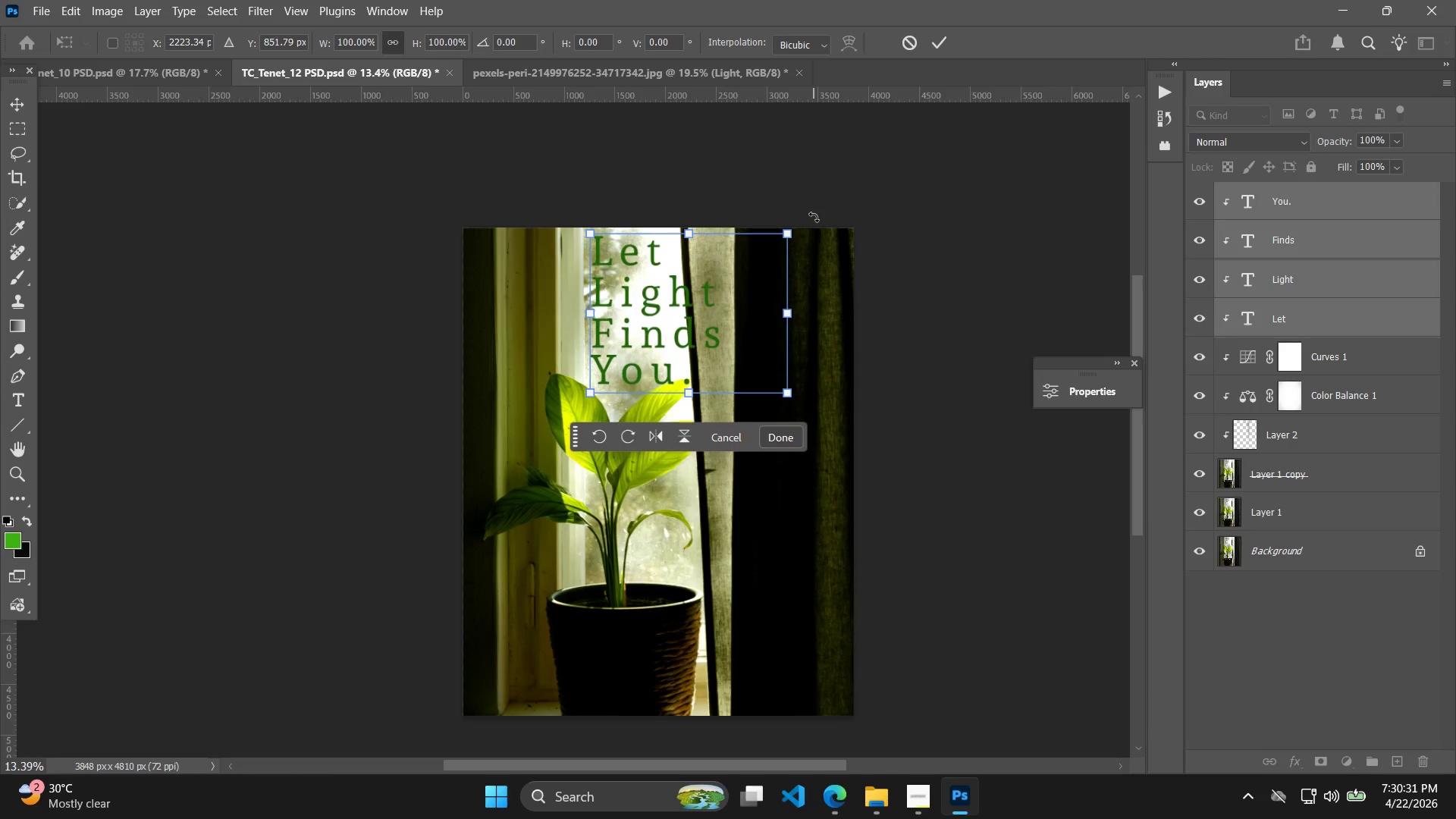 
key(ArrowDown)
 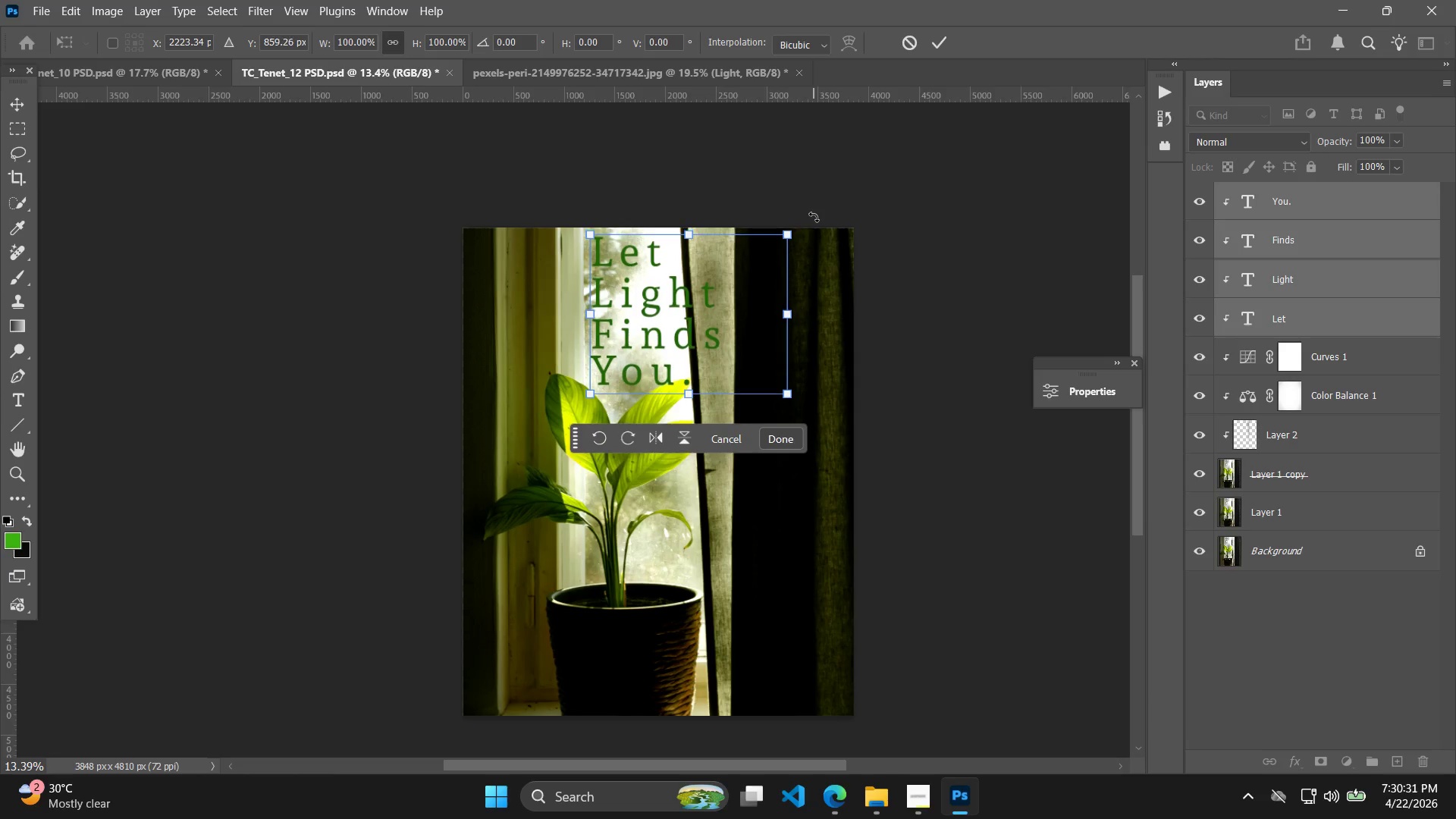 
key(ArrowDown)
 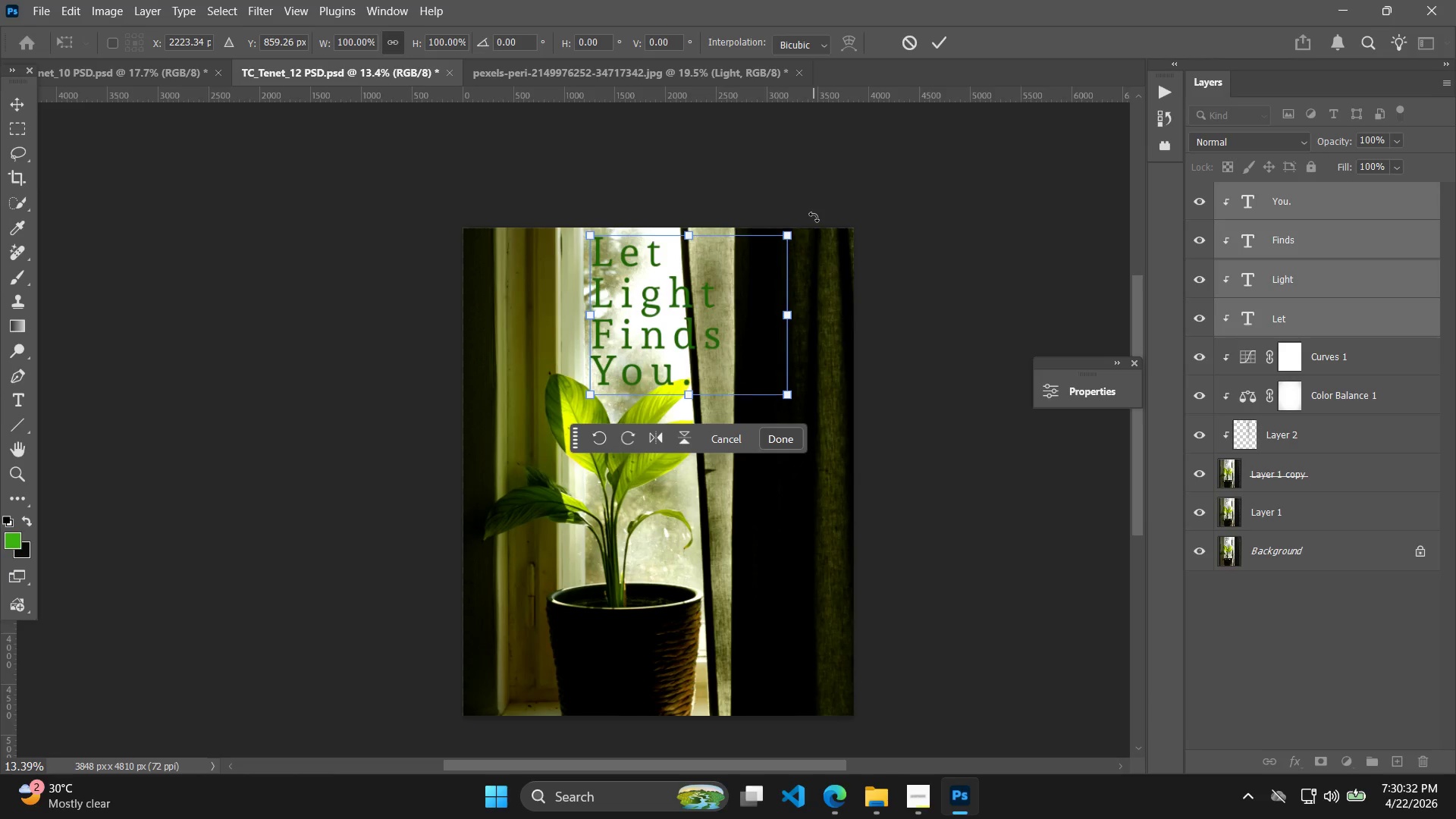 
key(ArrowDown)
 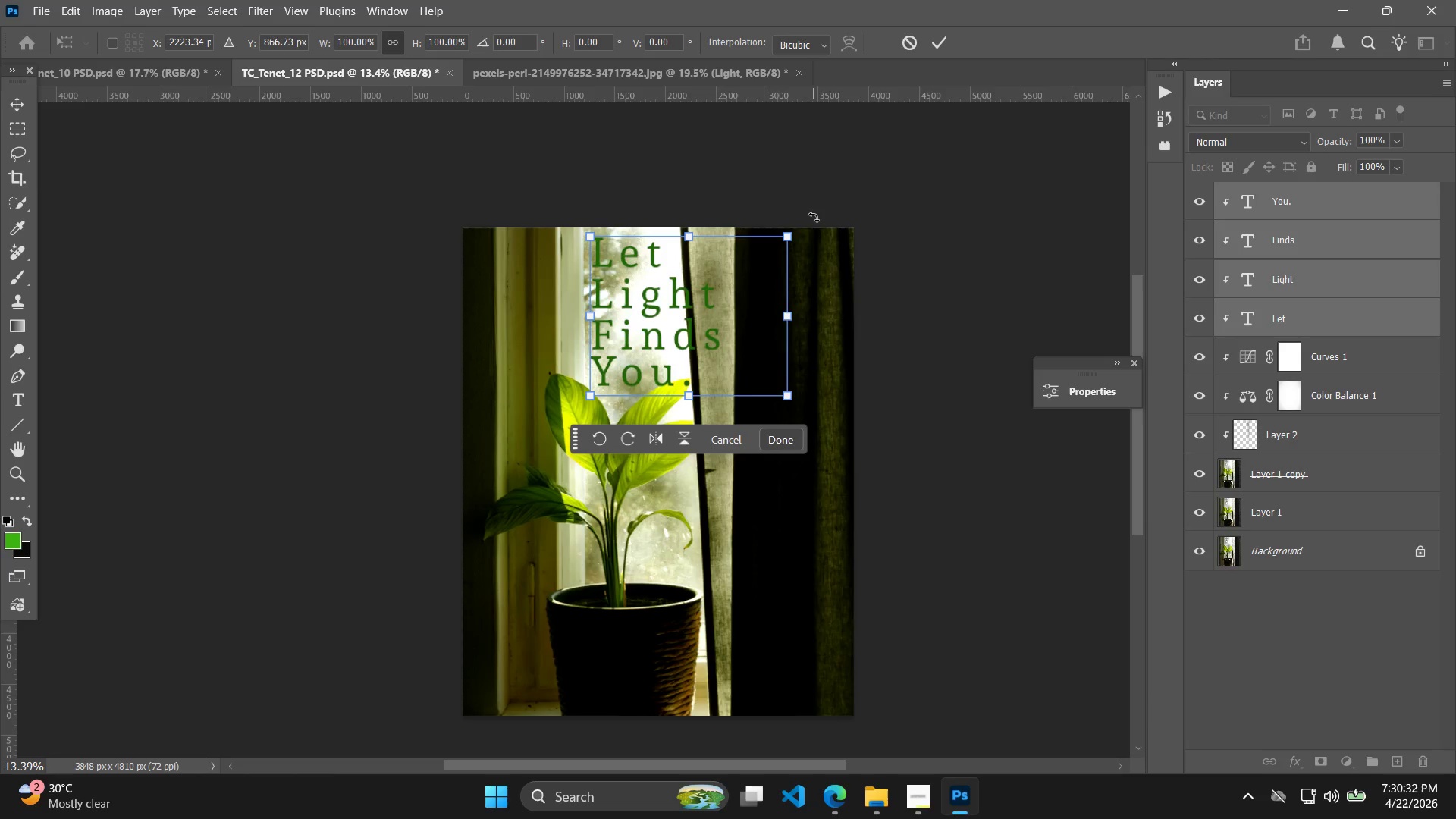 
key(ArrowDown)
 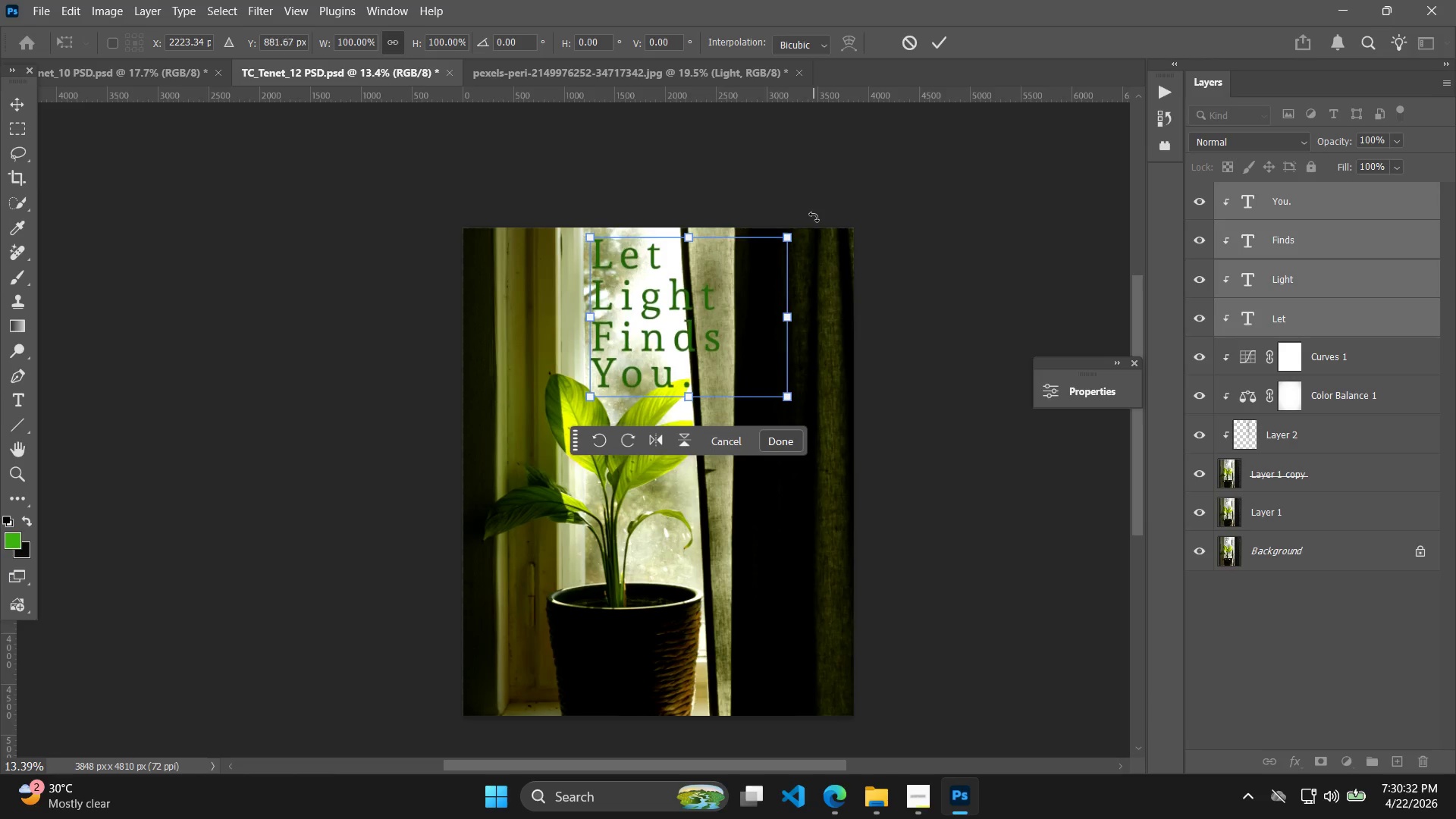 
key(ArrowDown)
 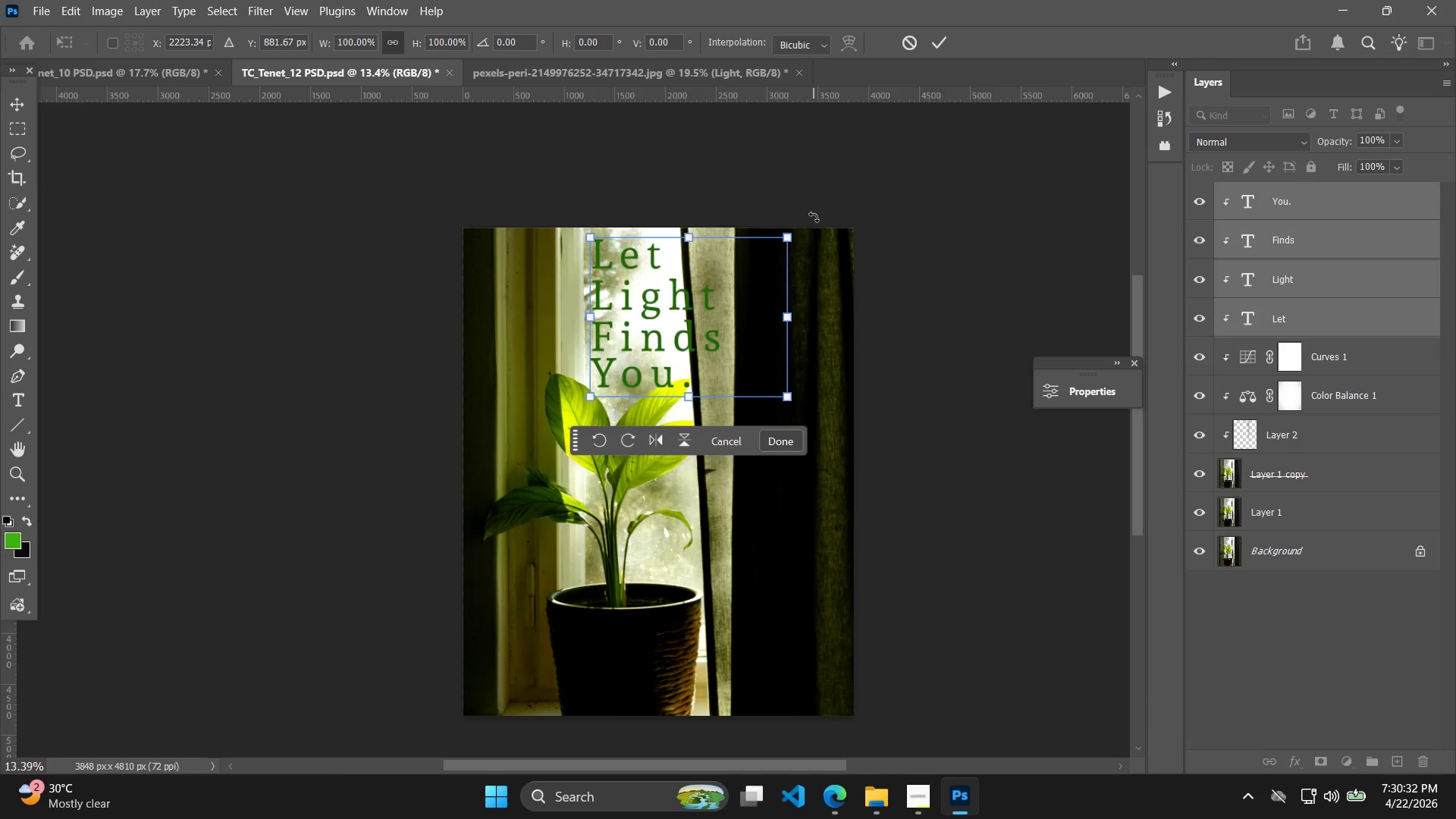 
key(ArrowDown)
 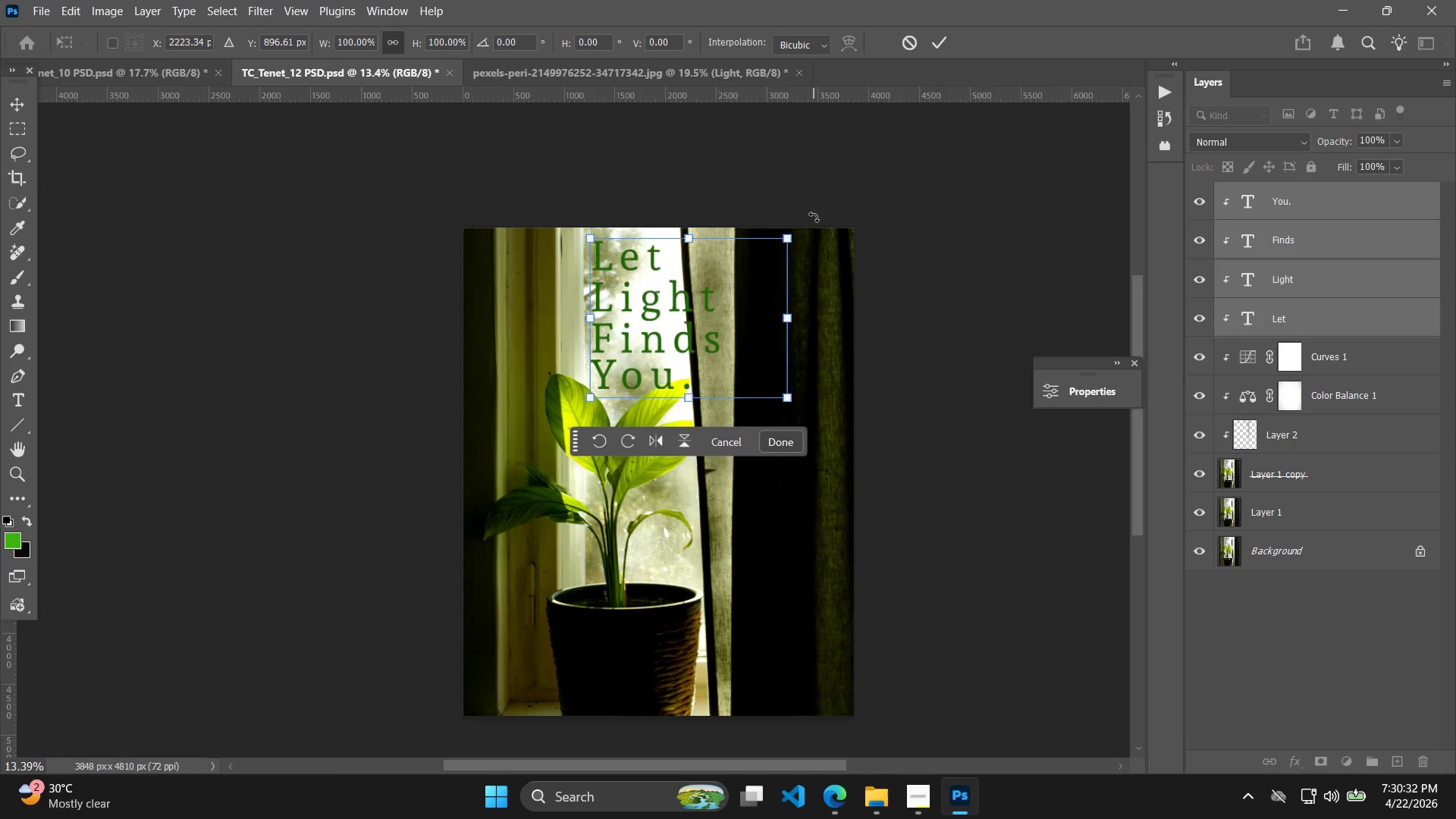 
key(ArrowDown)
 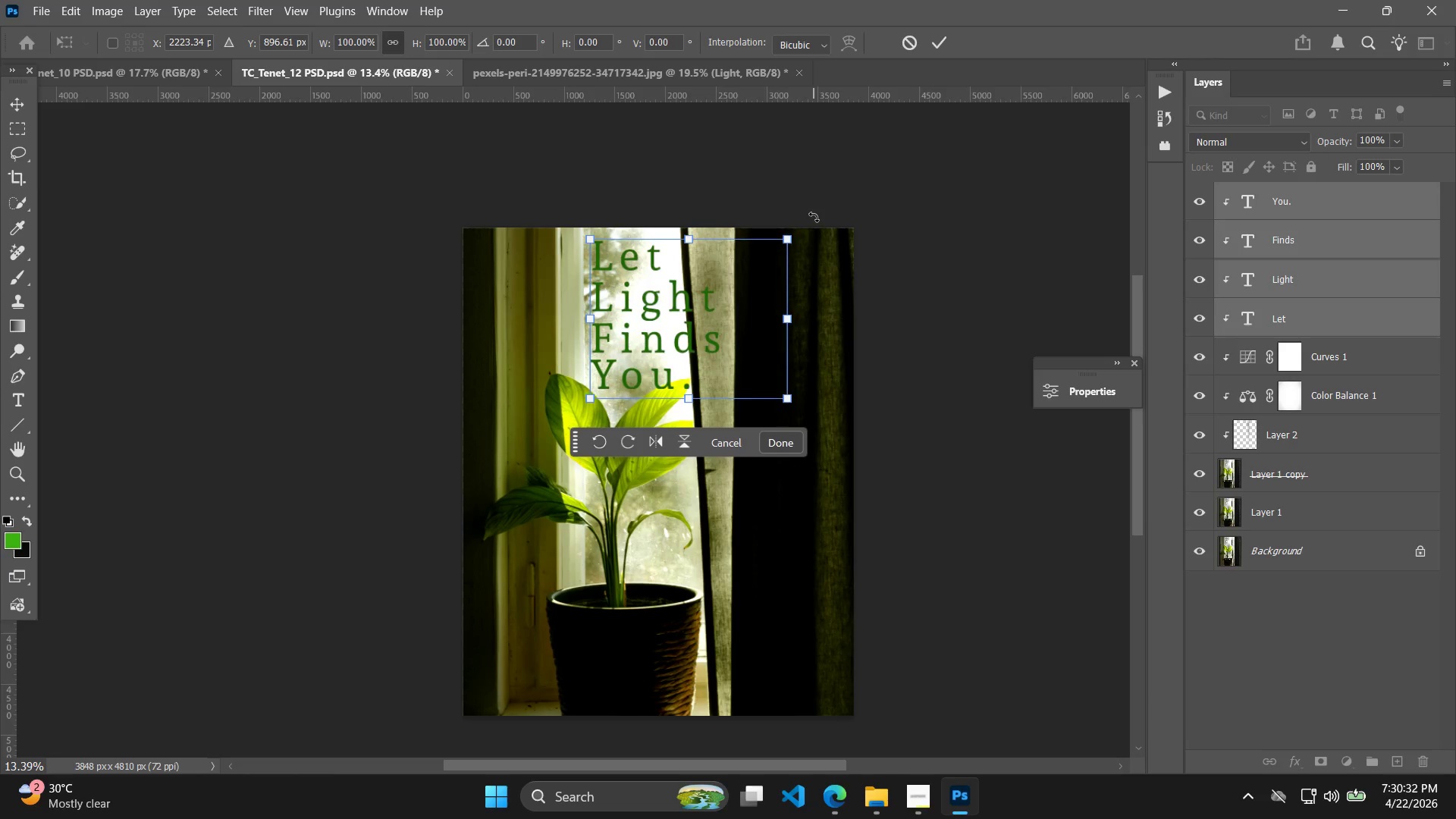 
key(ArrowDown)
 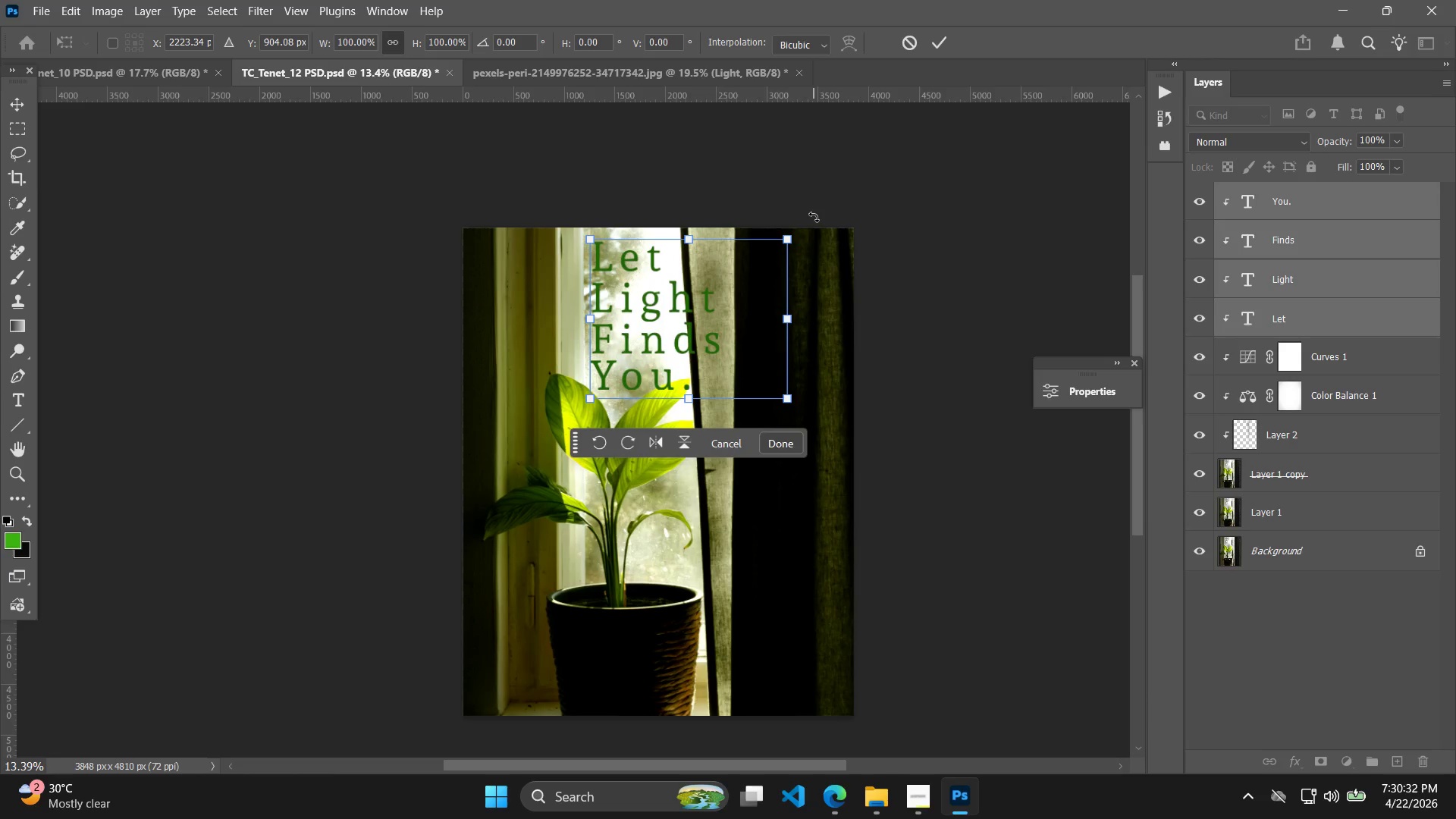 
key(ArrowDown)
 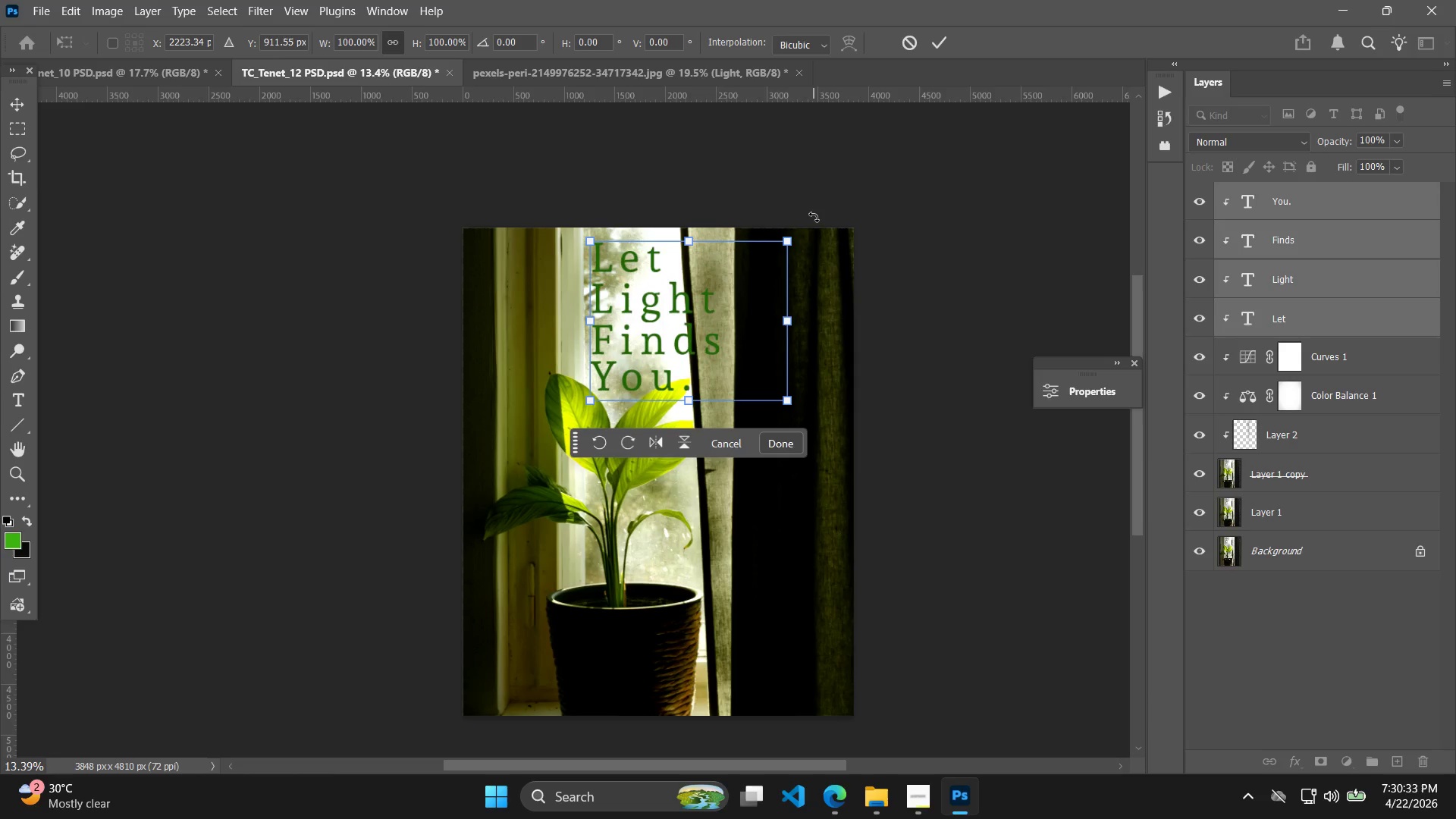 
key(ArrowDown)
 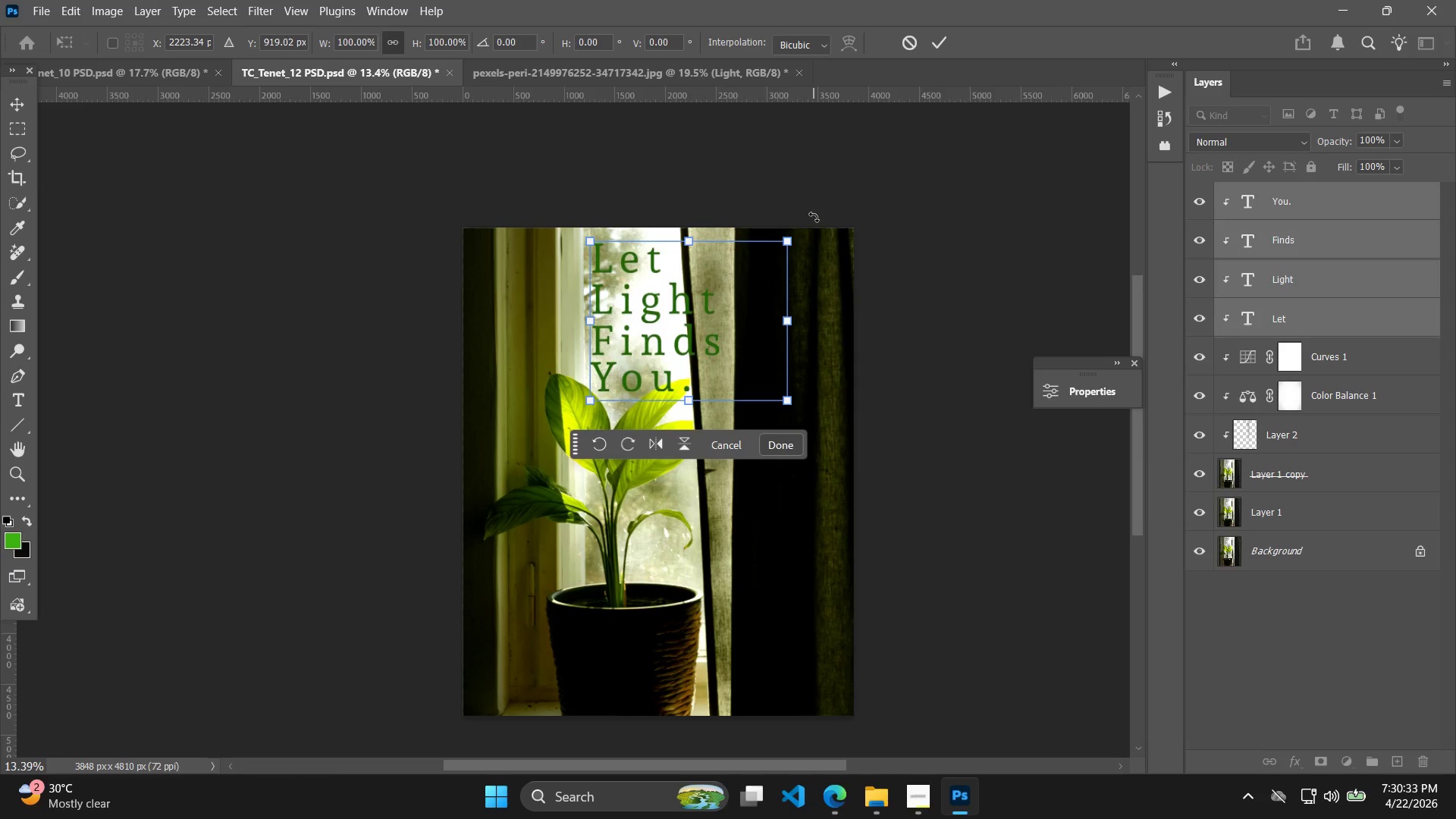 
key(ArrowDown)
 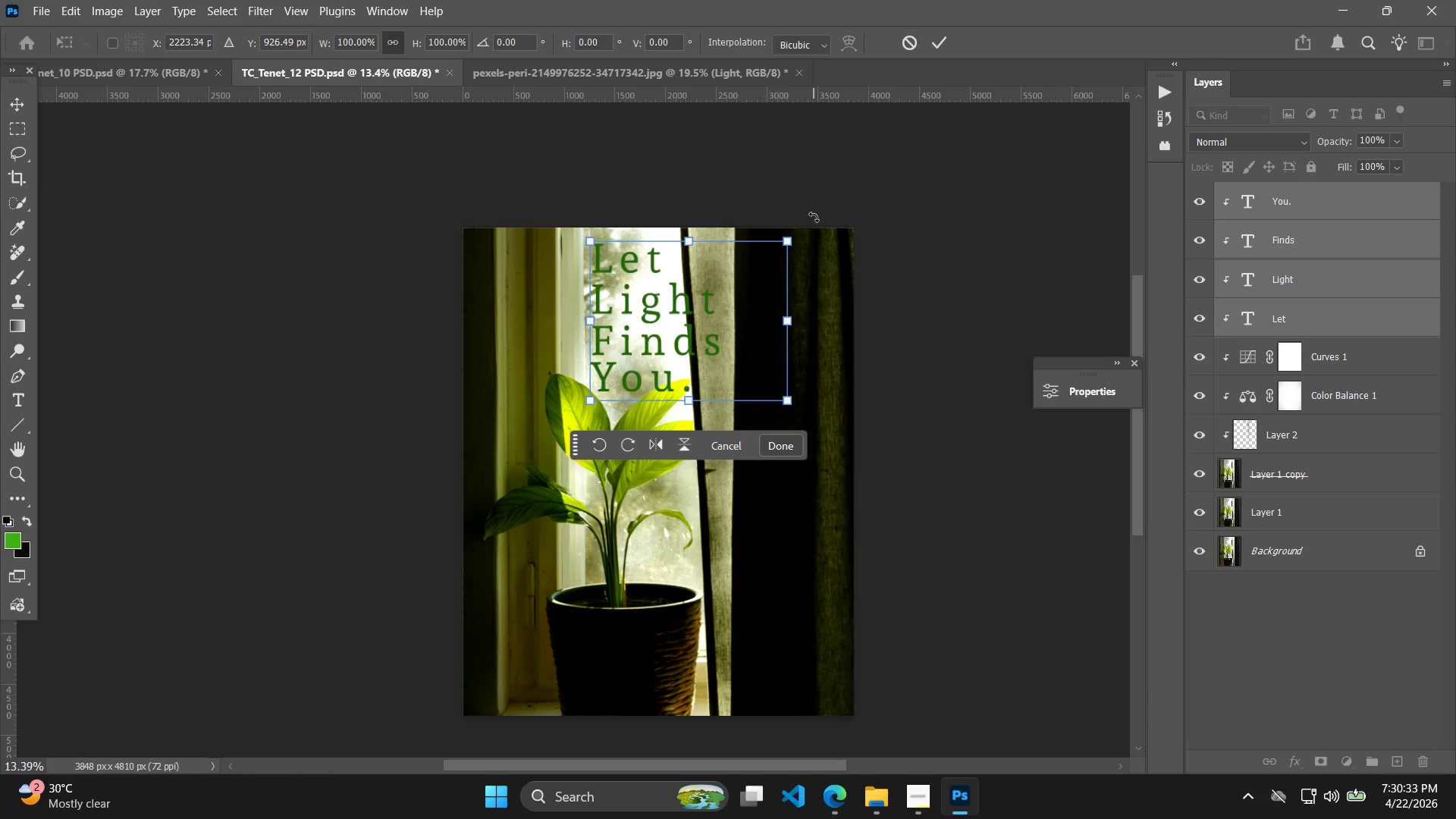 
key(ArrowDown)
 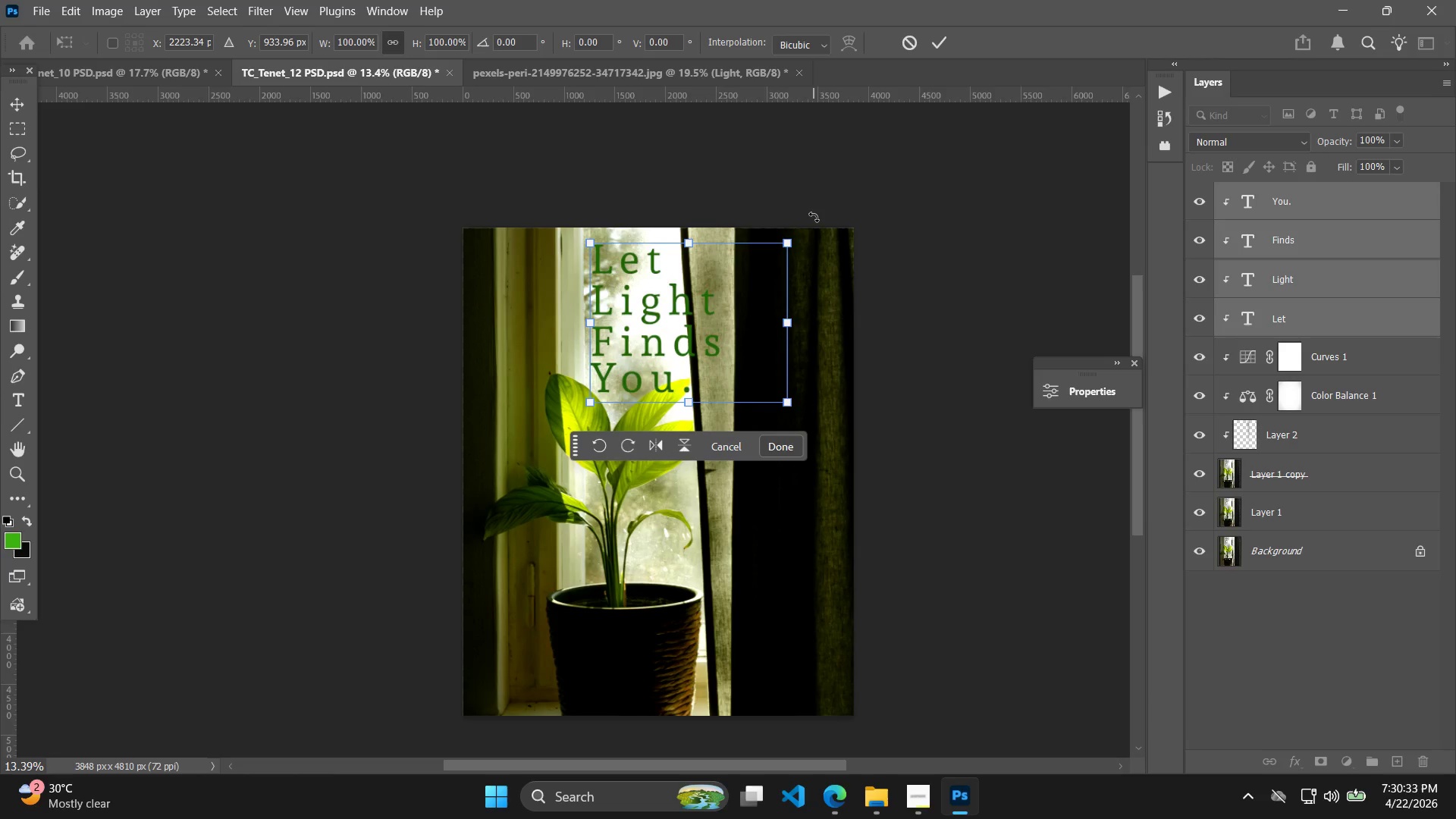 
key(ArrowDown)
 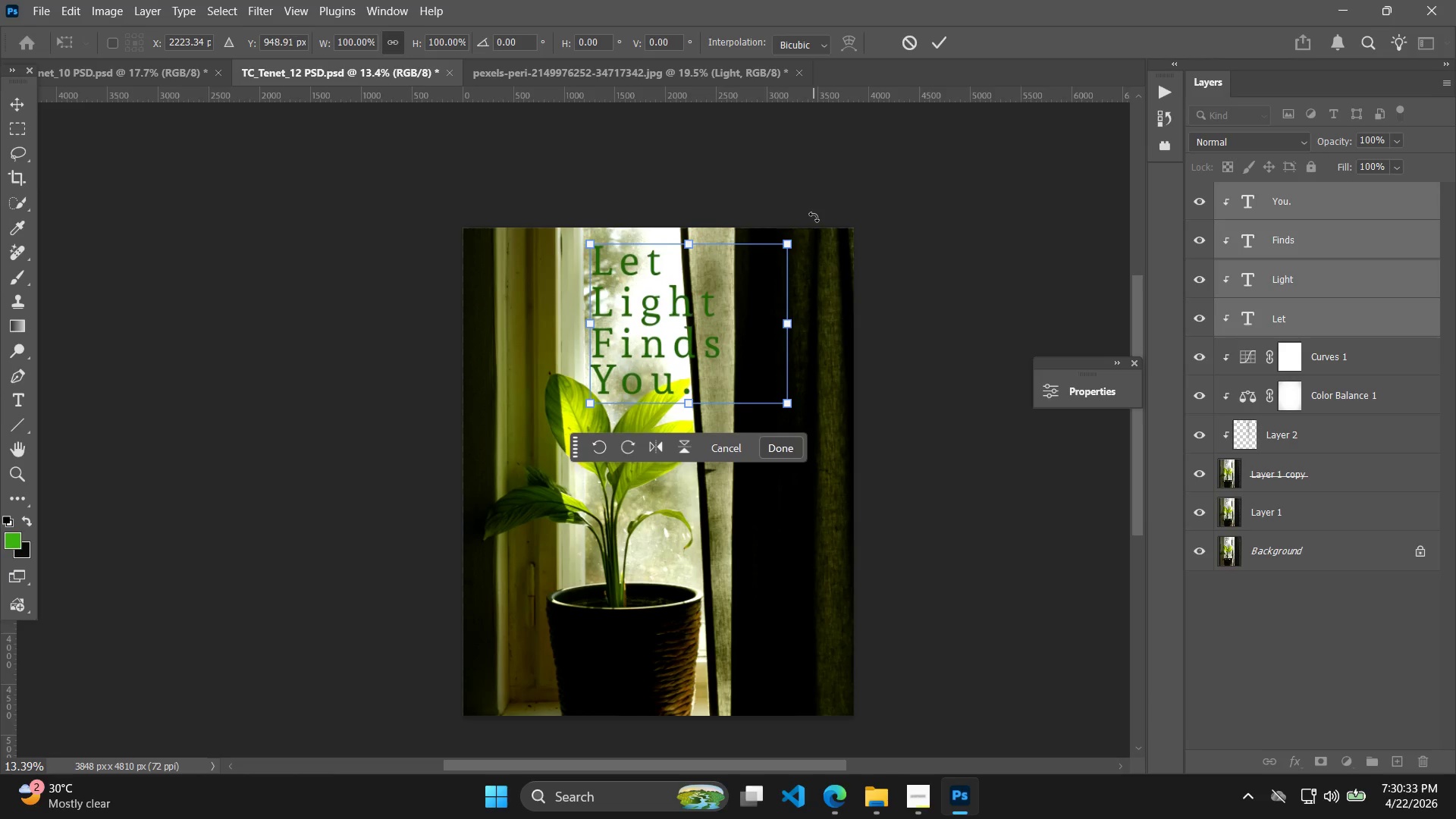 
key(ArrowDown)
 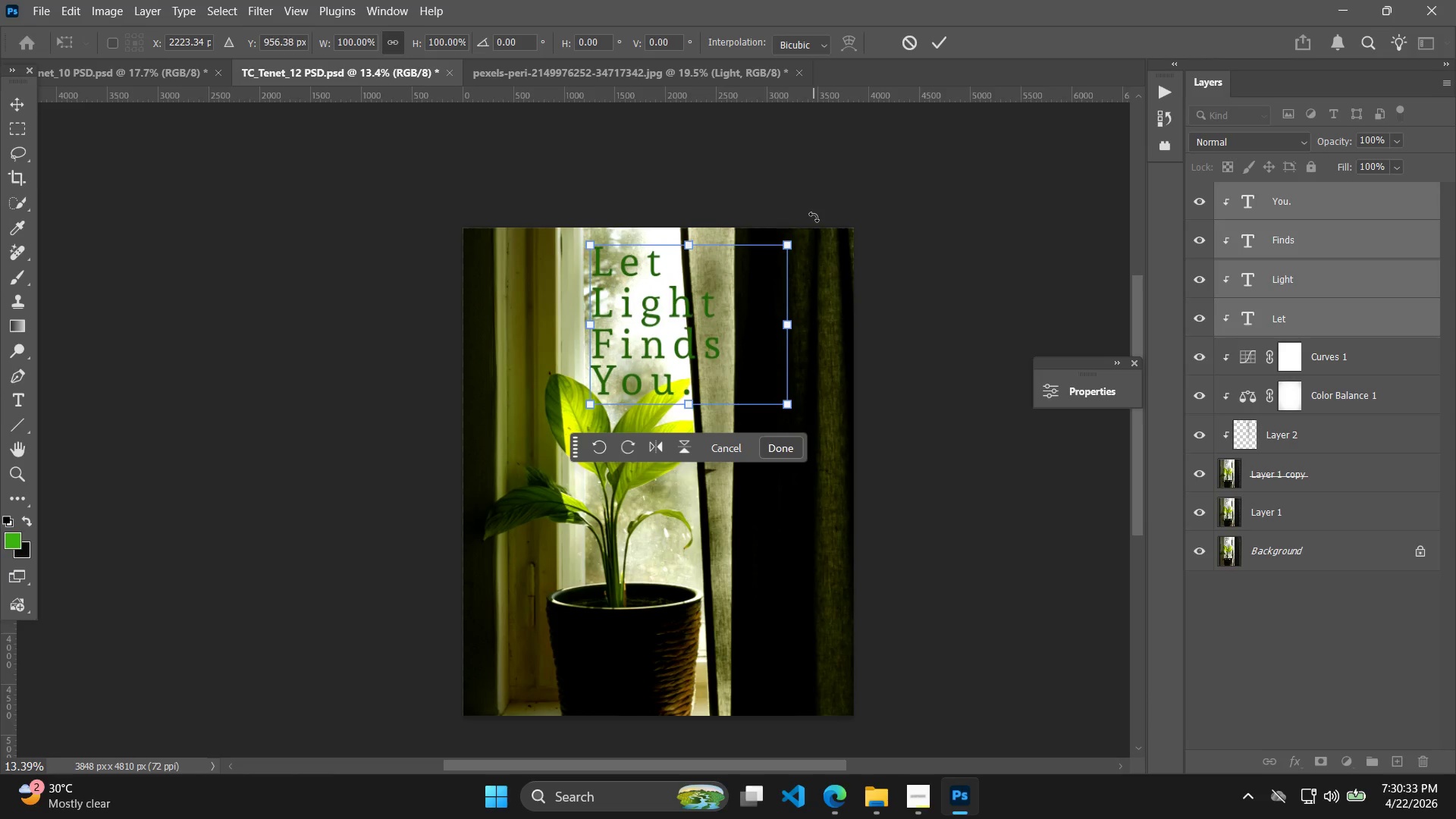 
key(ArrowDown)
 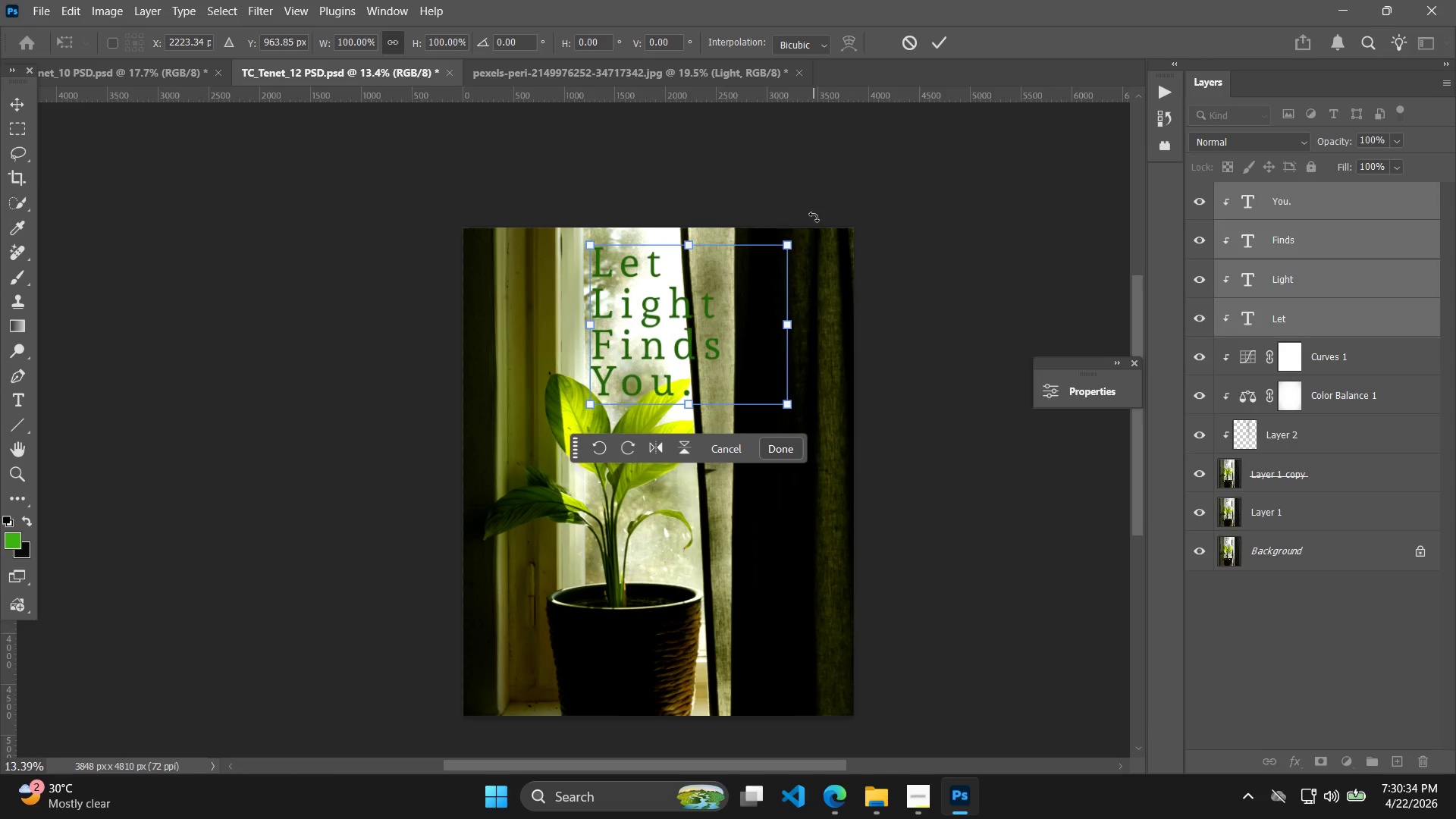 
key(ArrowDown)
 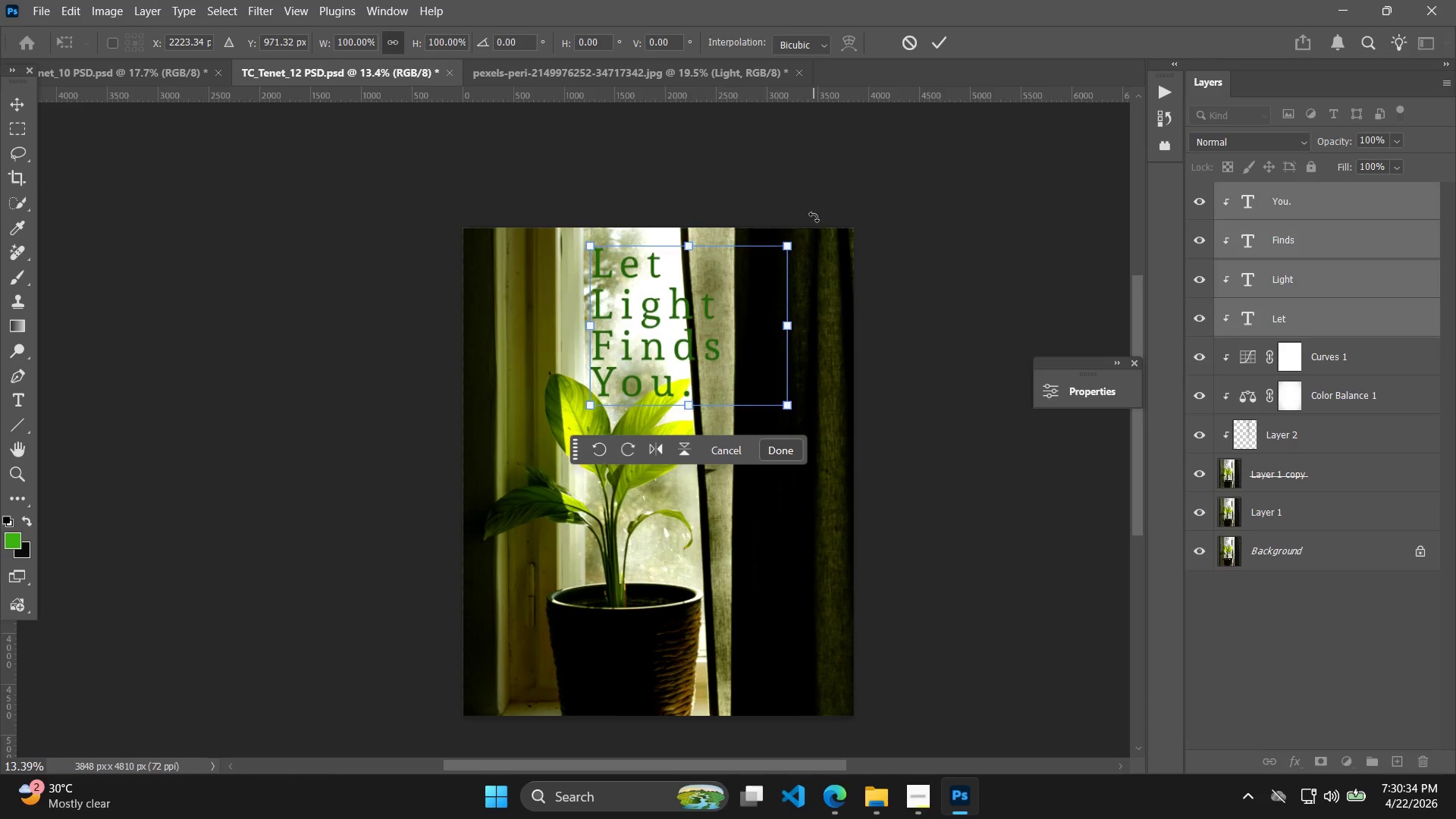 
key(ArrowDown)
 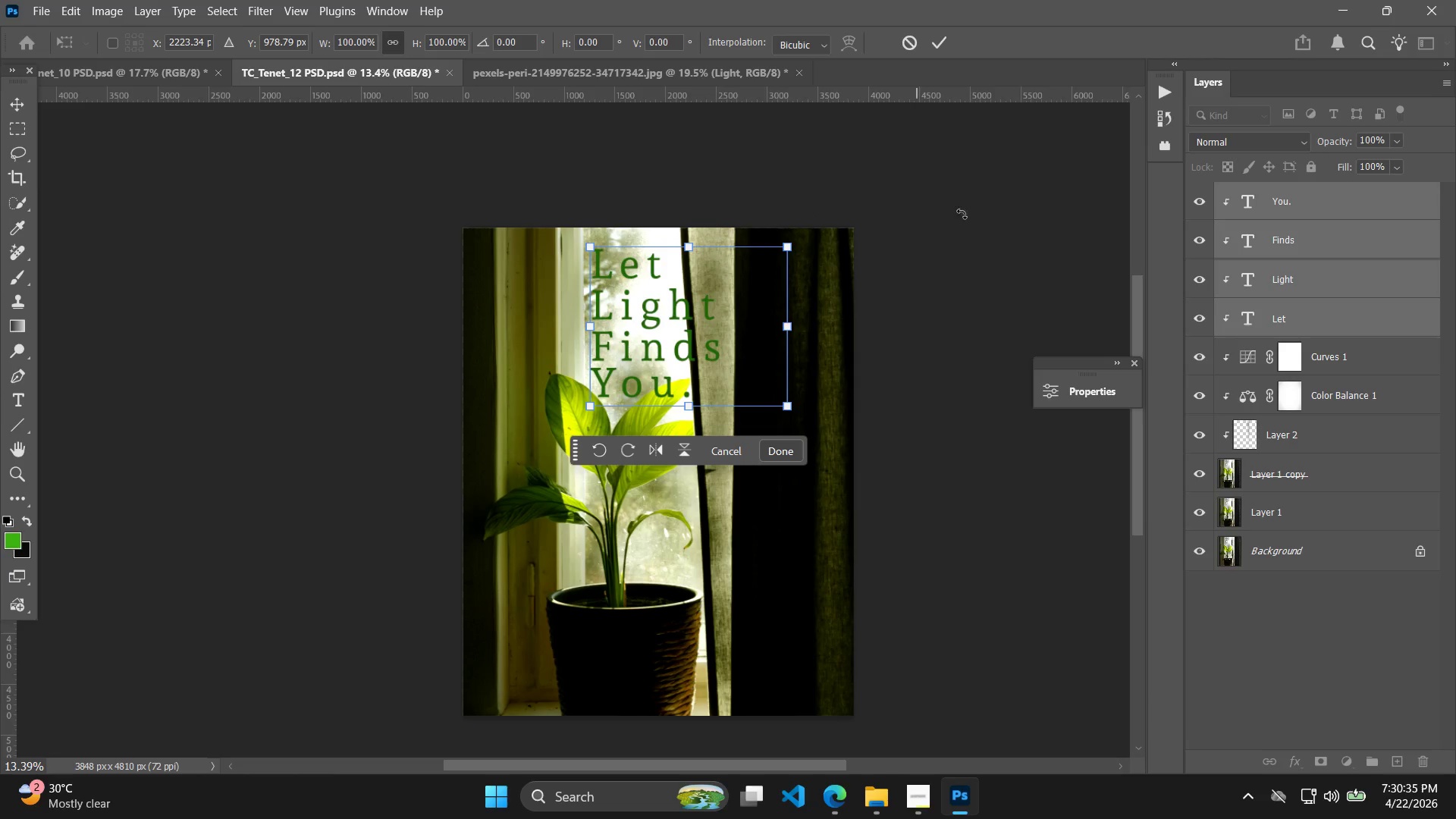 
left_click([1082, 228])
 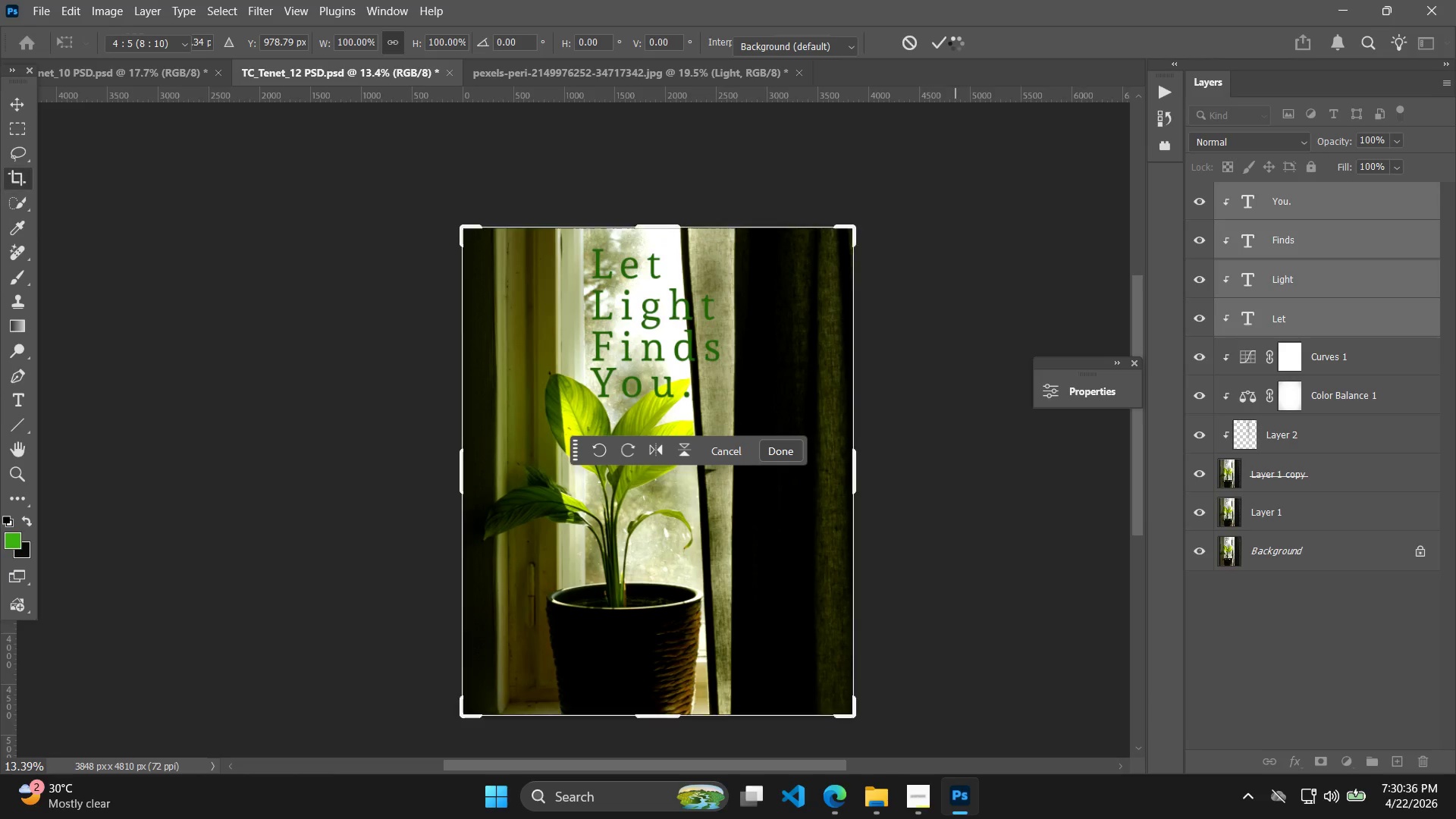 
double_click([942, 43])
 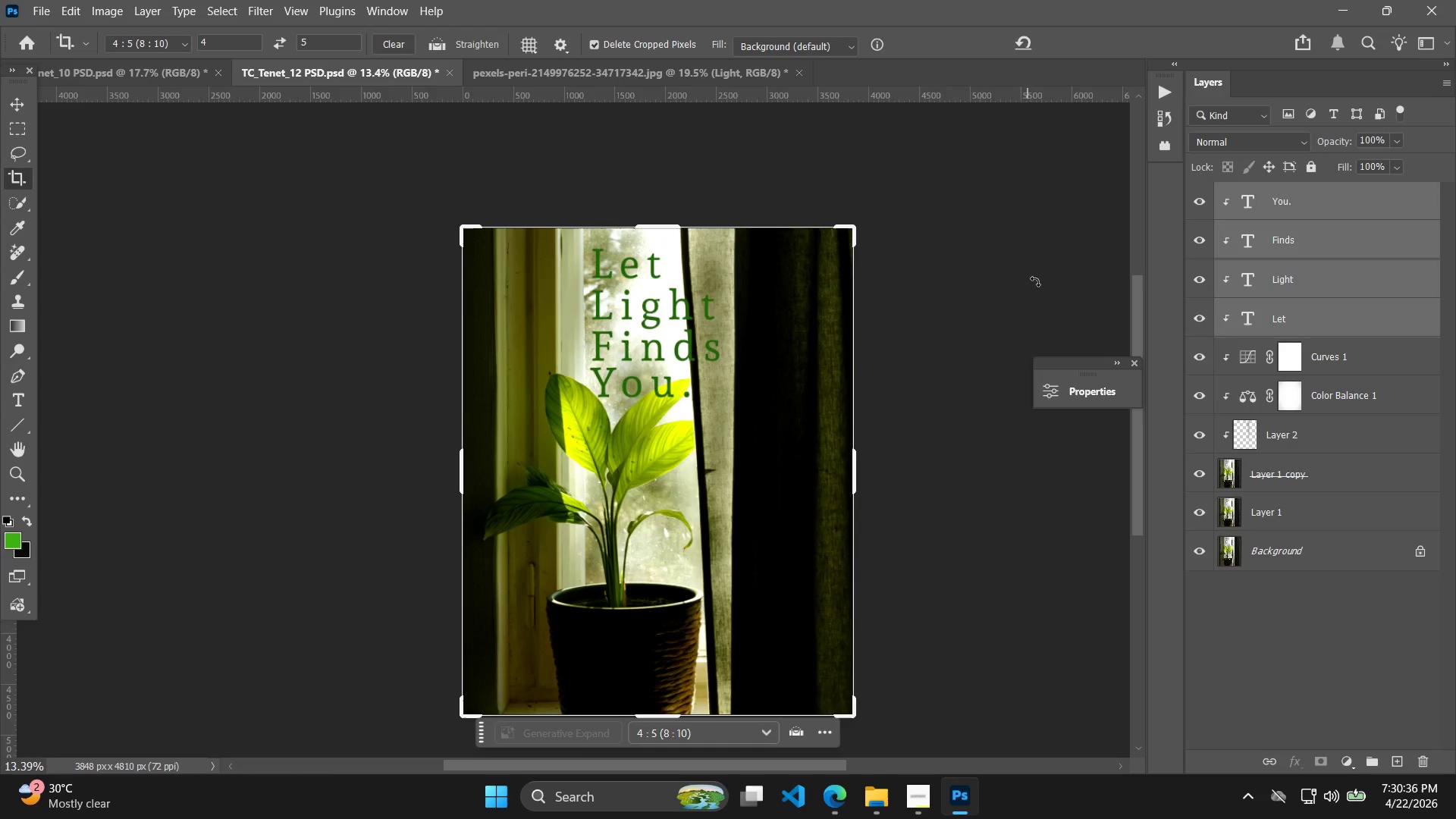 
hold_key(key=AltLeft, duration=0.67)
scroll: coordinate [1050, 271], scroll_direction: up, amount: 9.0
 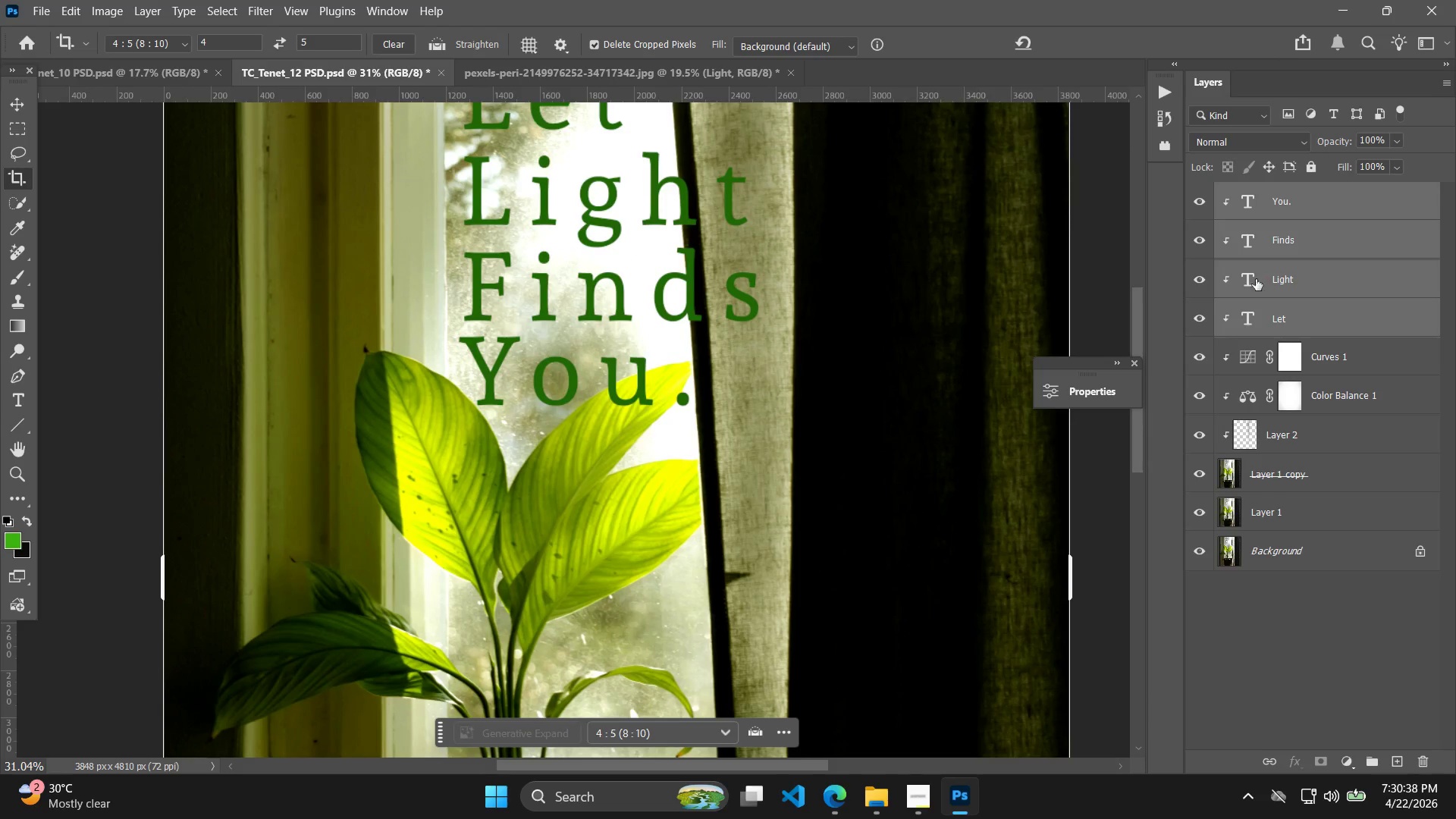 
left_click([1276, 440])
 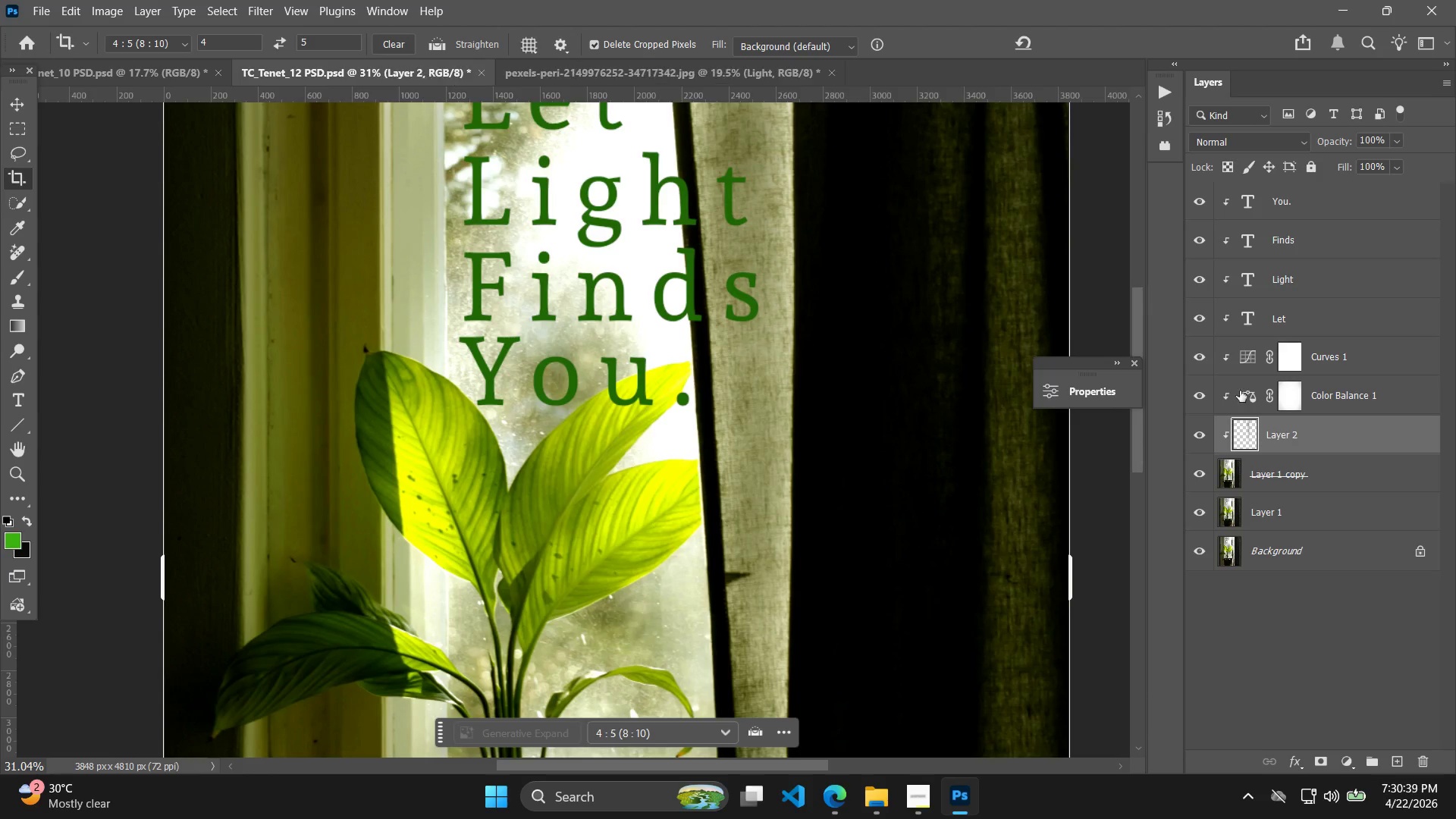 
hold_key(key=Space, duration=0.61)
 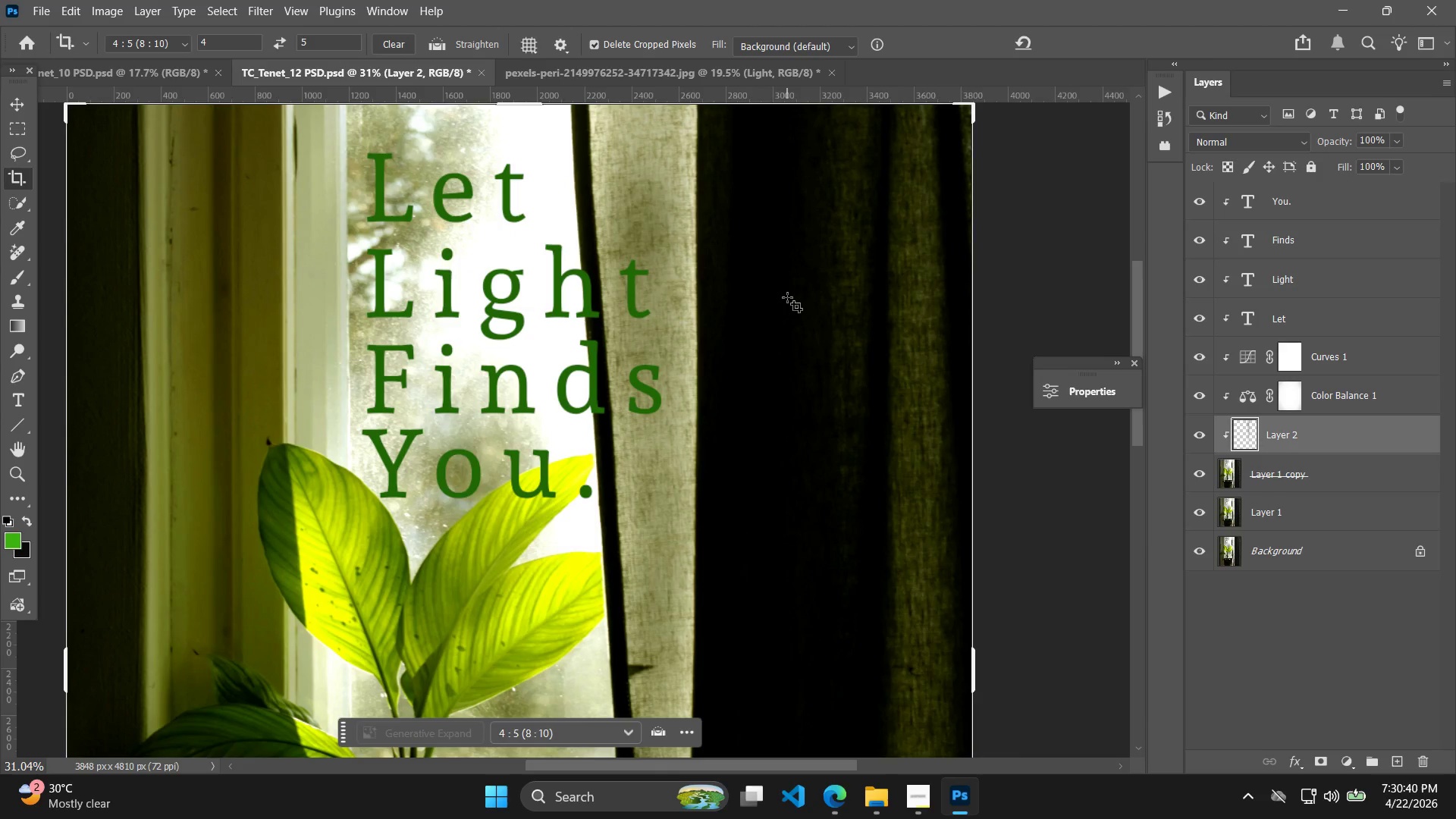 
left_click_drag(start_coordinate=[876, 212], to_coordinate=[779, 305])
 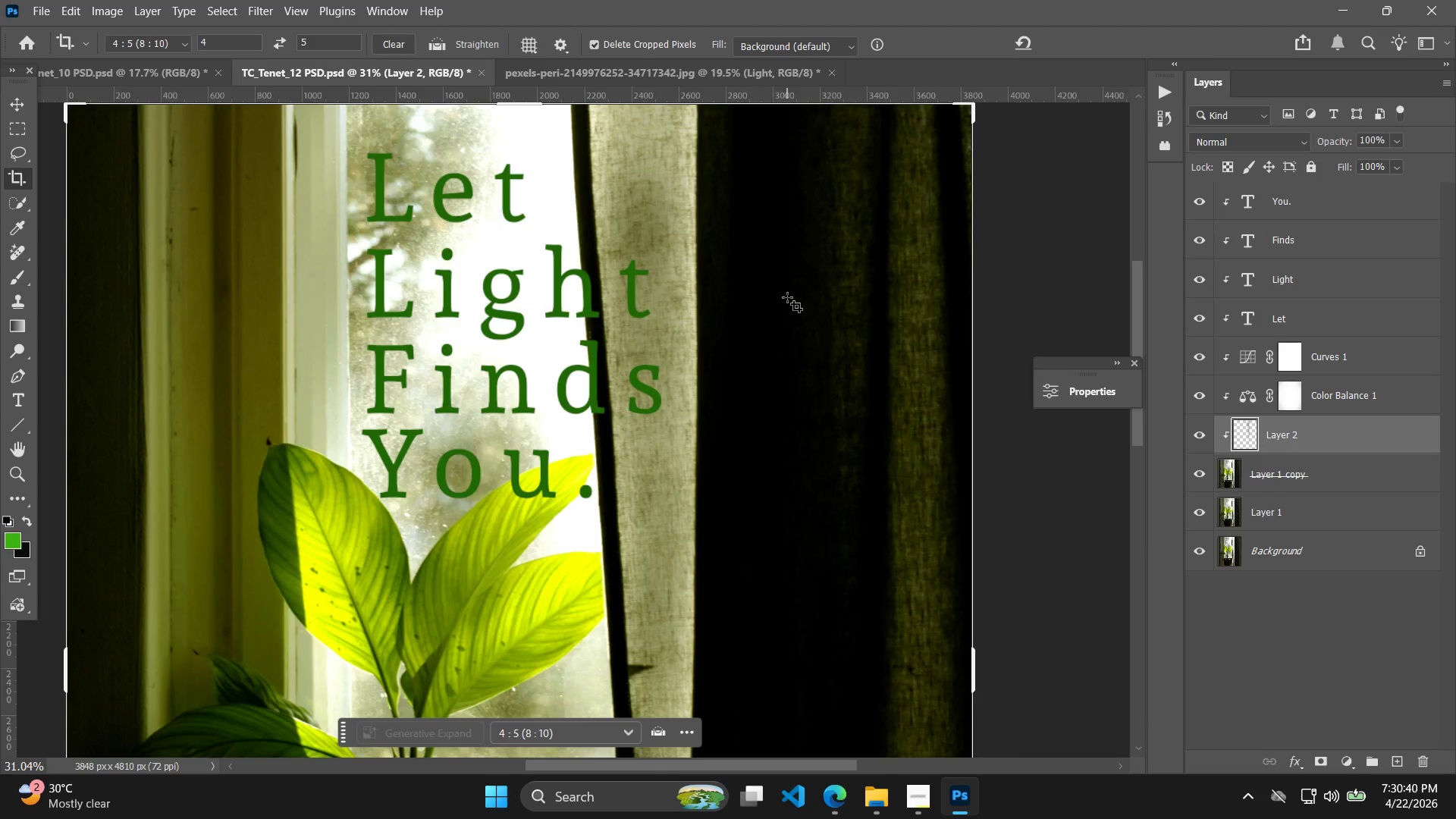 
type(bx[[[[[)
 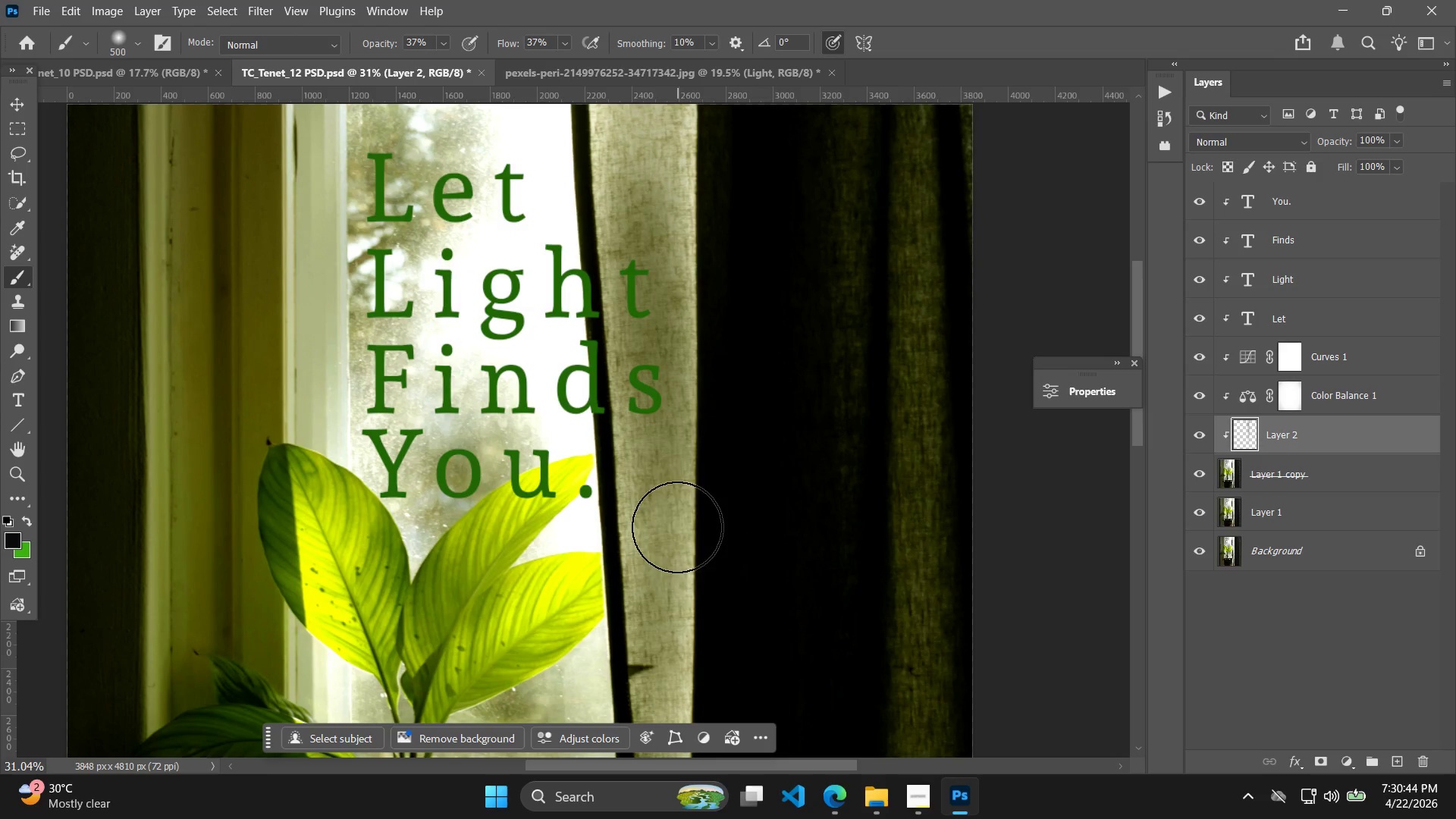 
hold_key(key=BracketRight, duration=1.06)
 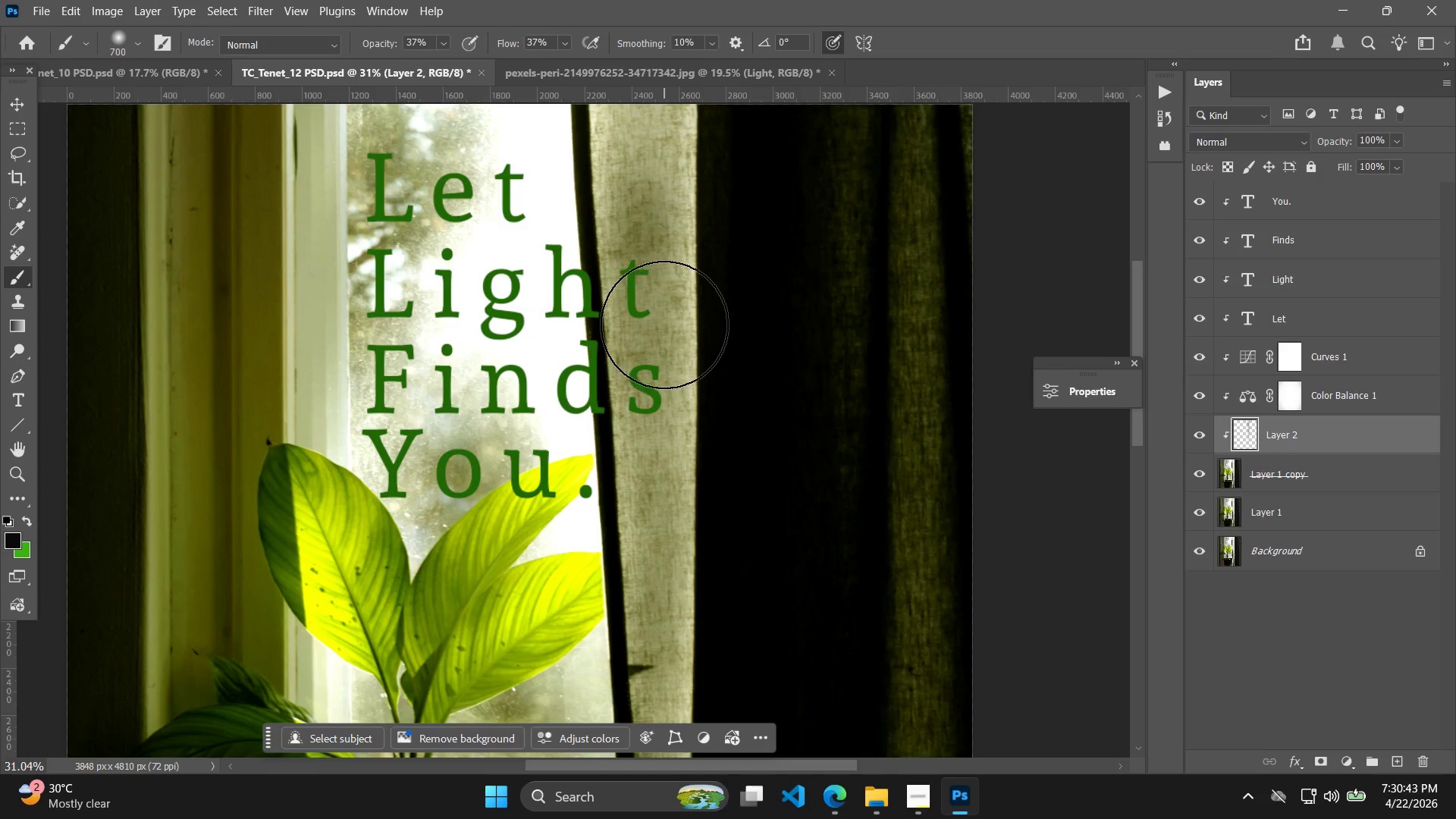 
left_click_drag(start_coordinate=[661, 285], to_coordinate=[660, 647])
 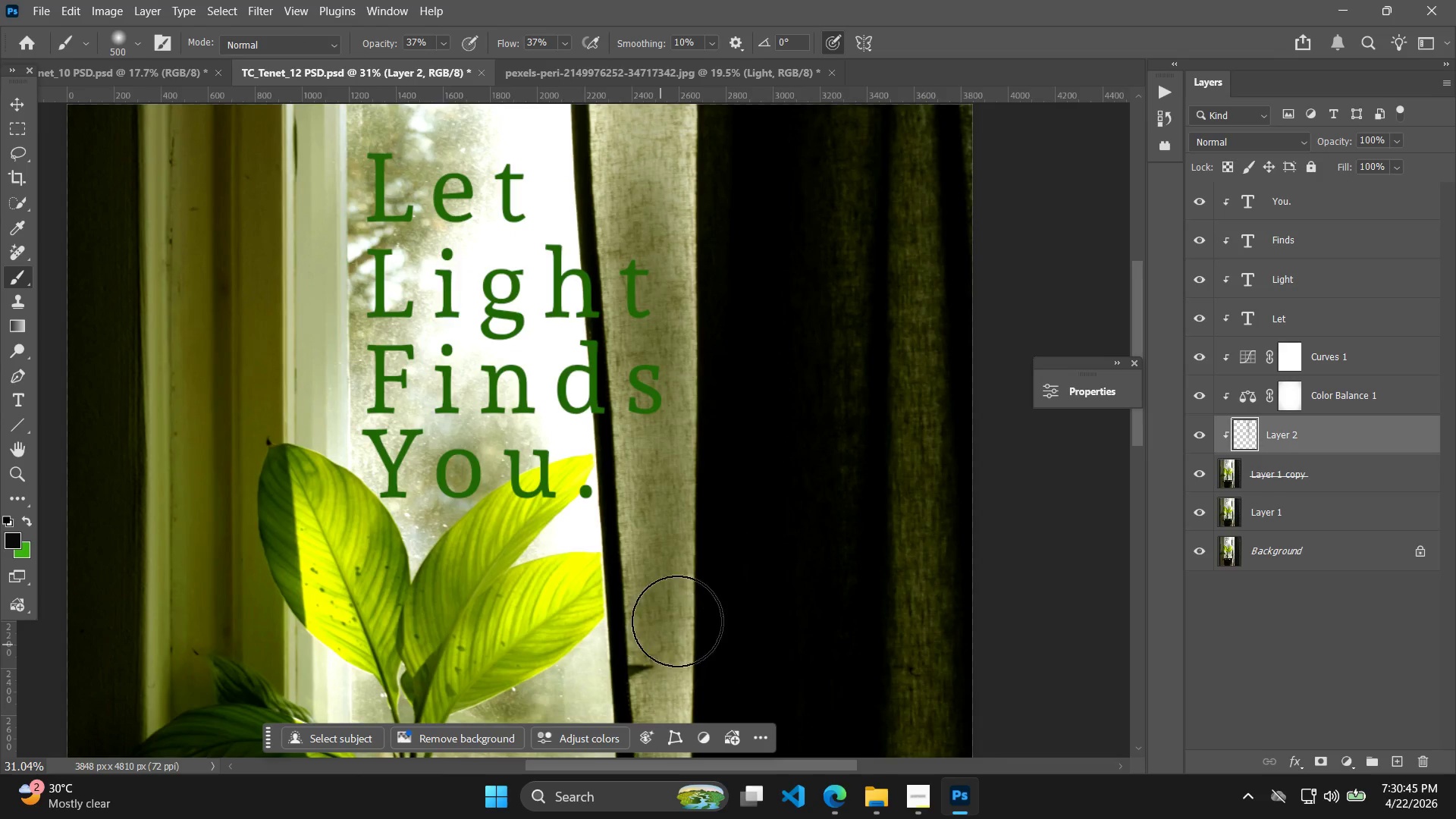 
hold_key(key=AltLeft, duration=1.14)
scroll: coordinate [698, 617], scroll_direction: down, amount: 4.0
 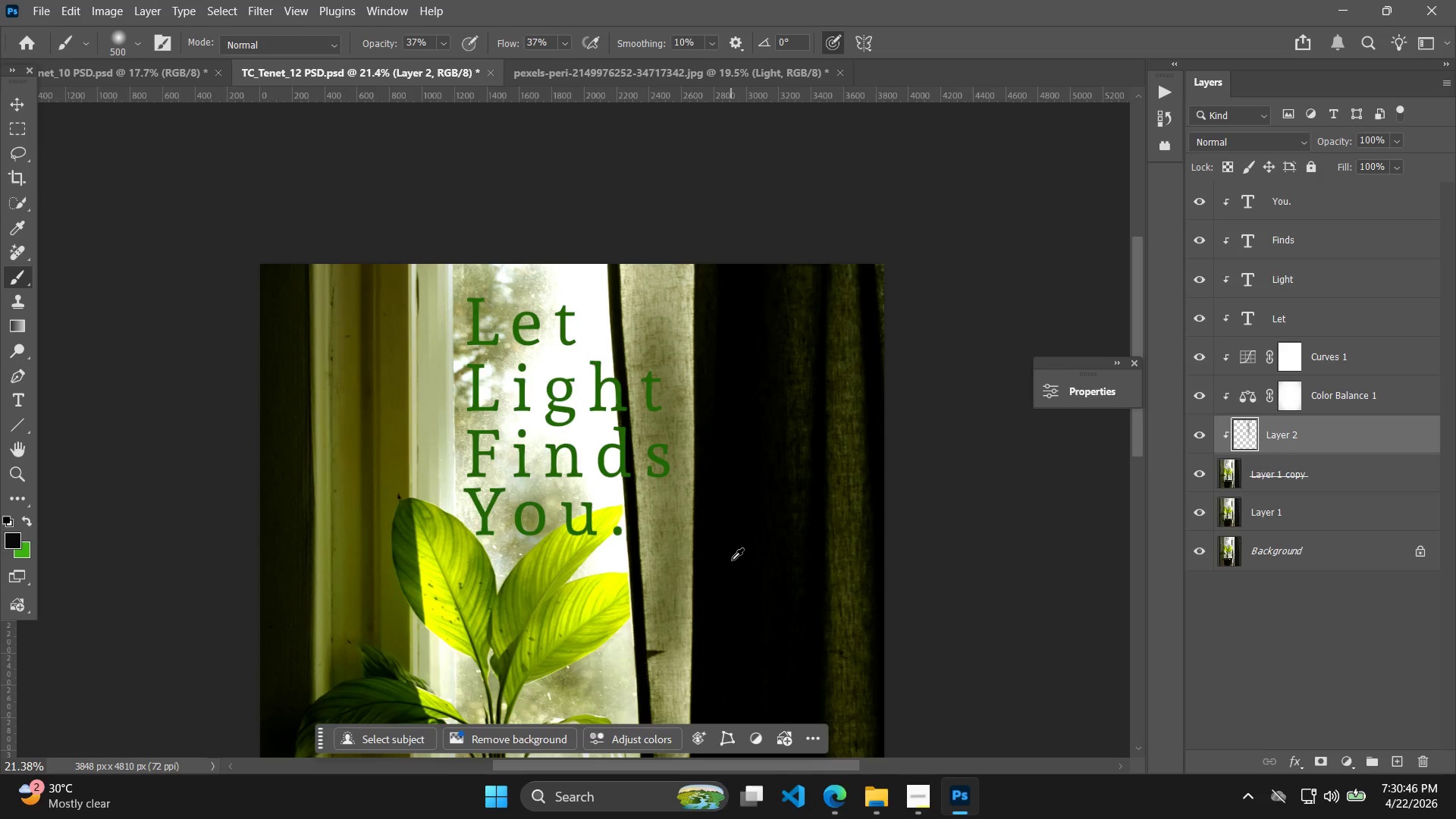 
key(Control+S)
 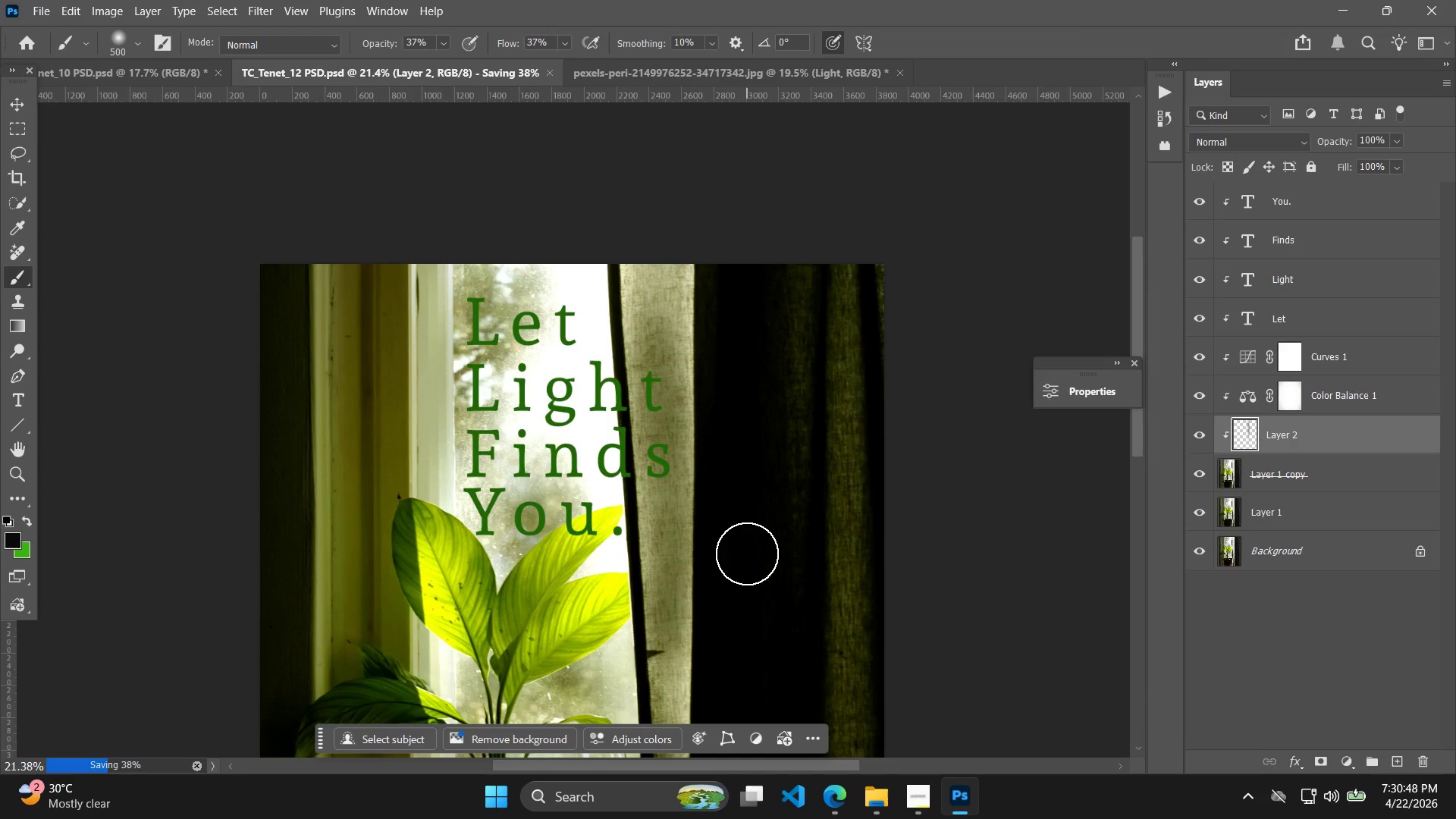 
key(Alt+Control+Shift+W)
 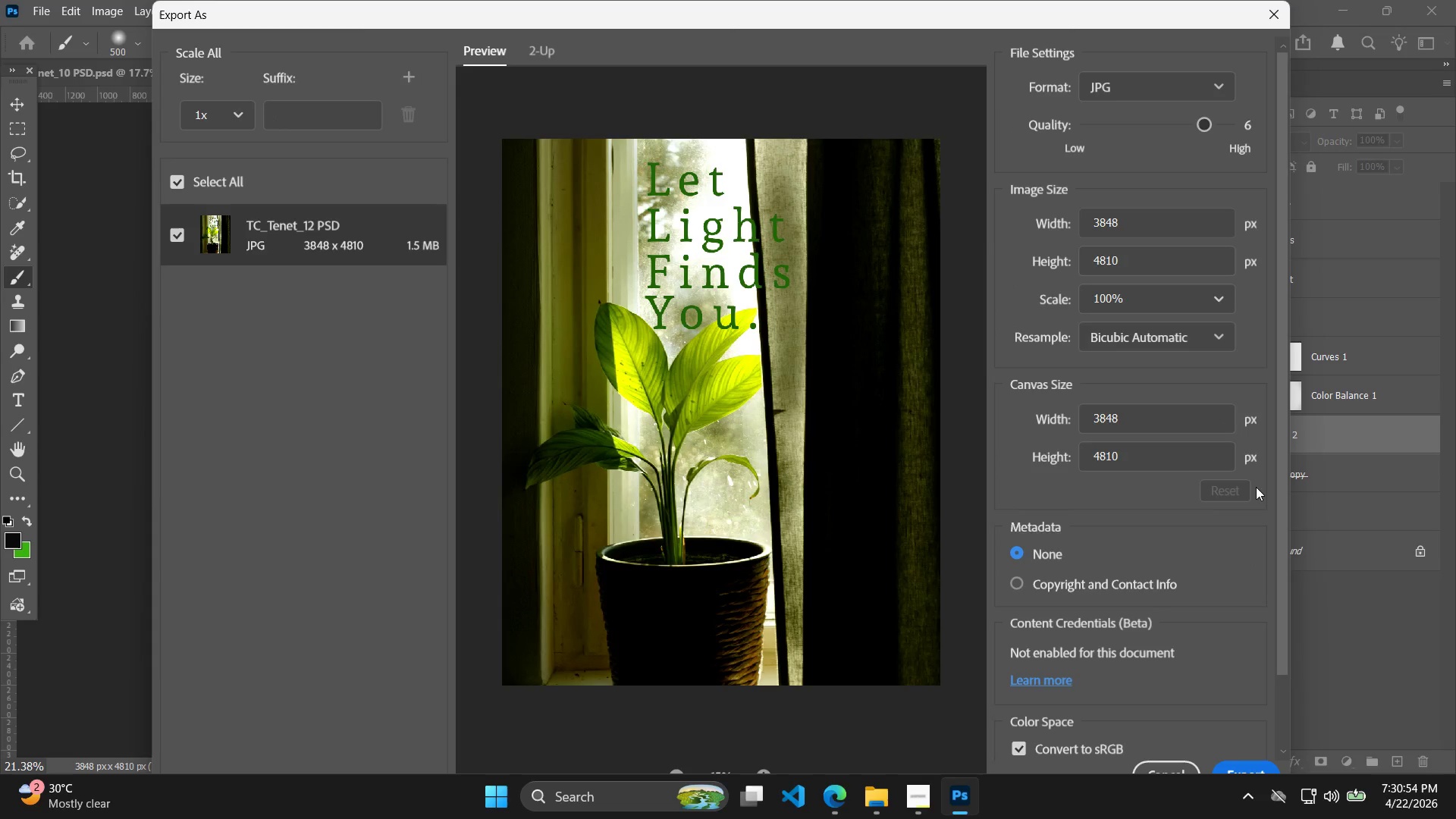 
wait(6.03)
 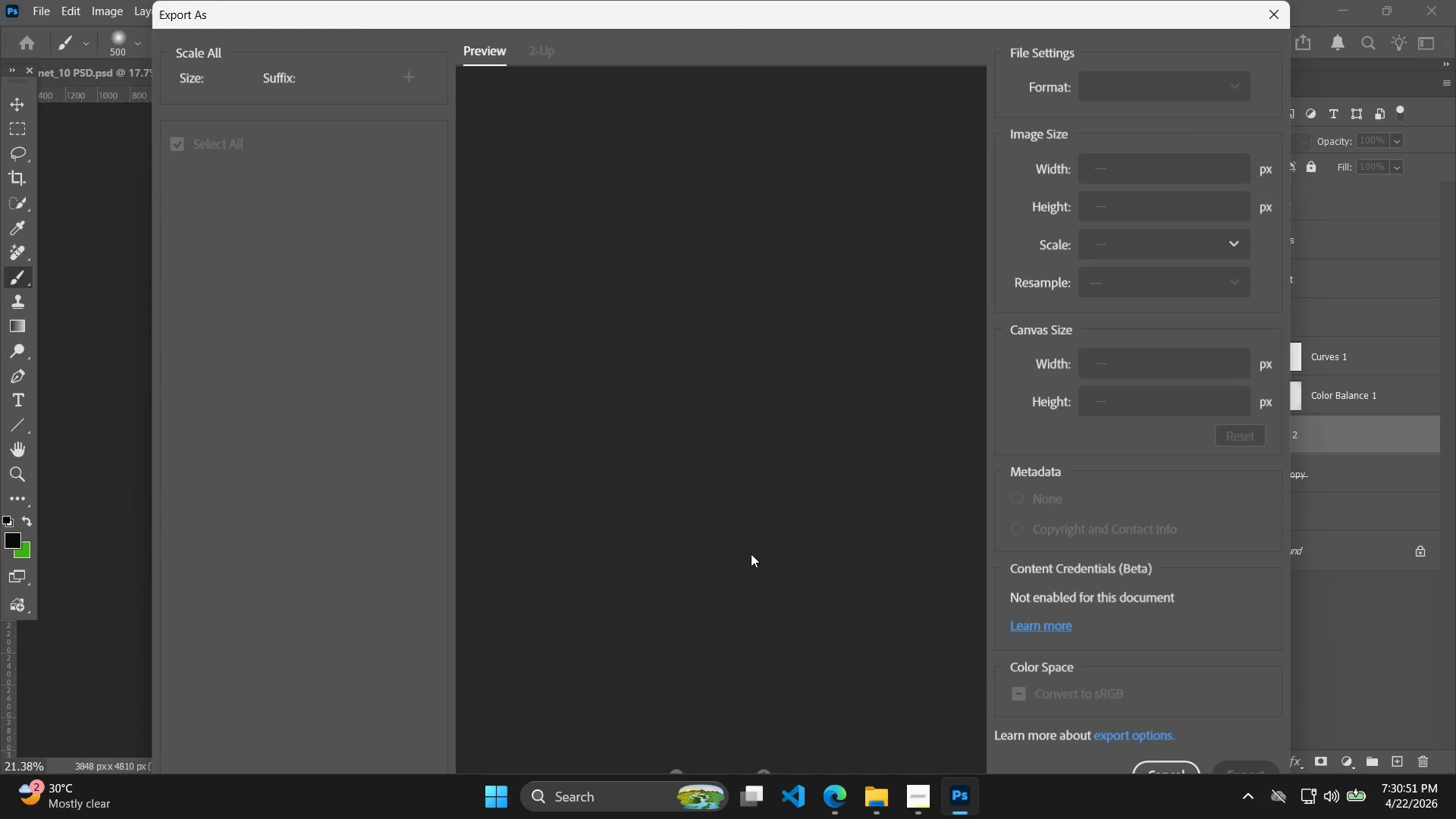 
left_click([1252, 771])
 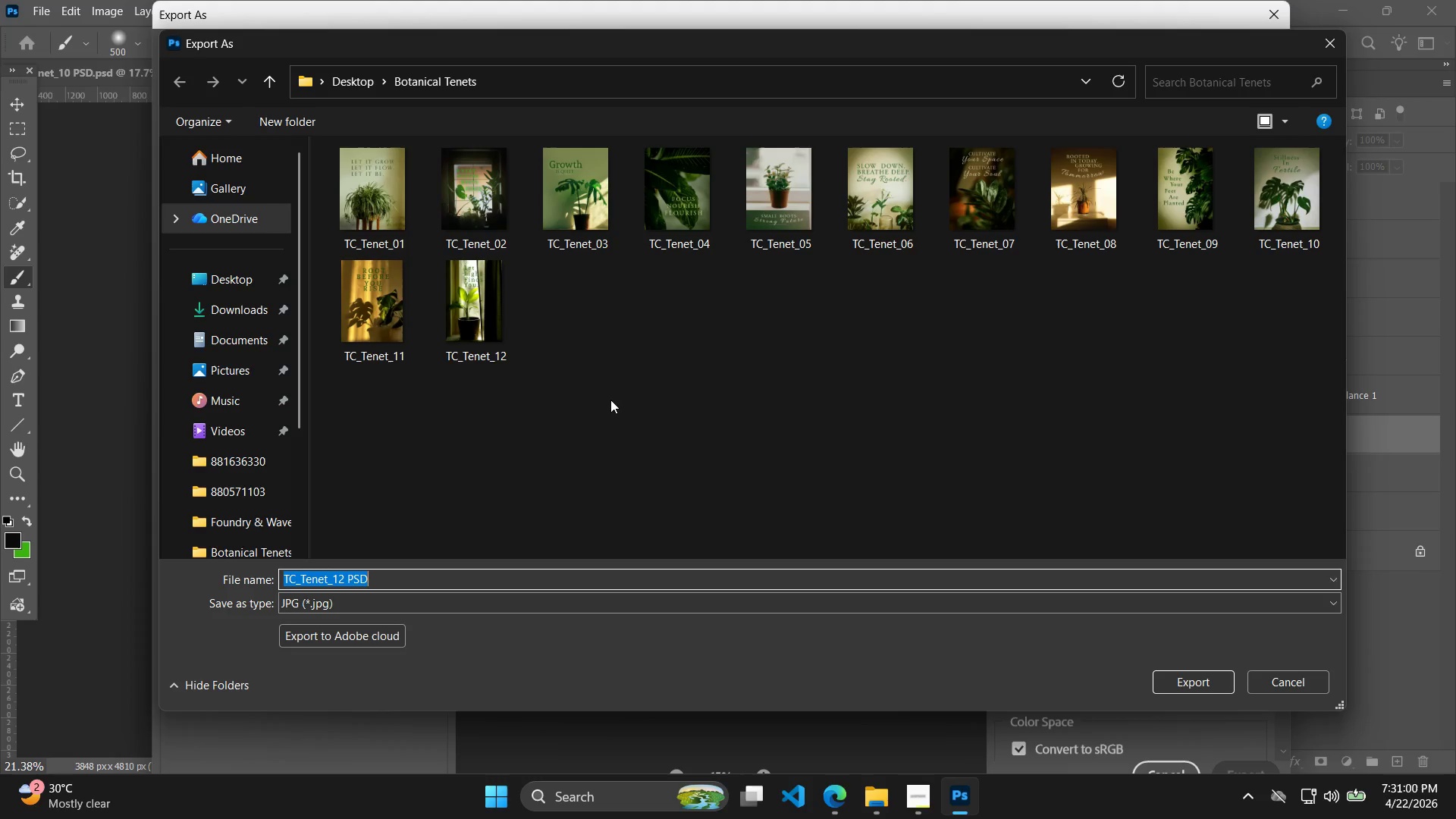 
wait(7.03)
 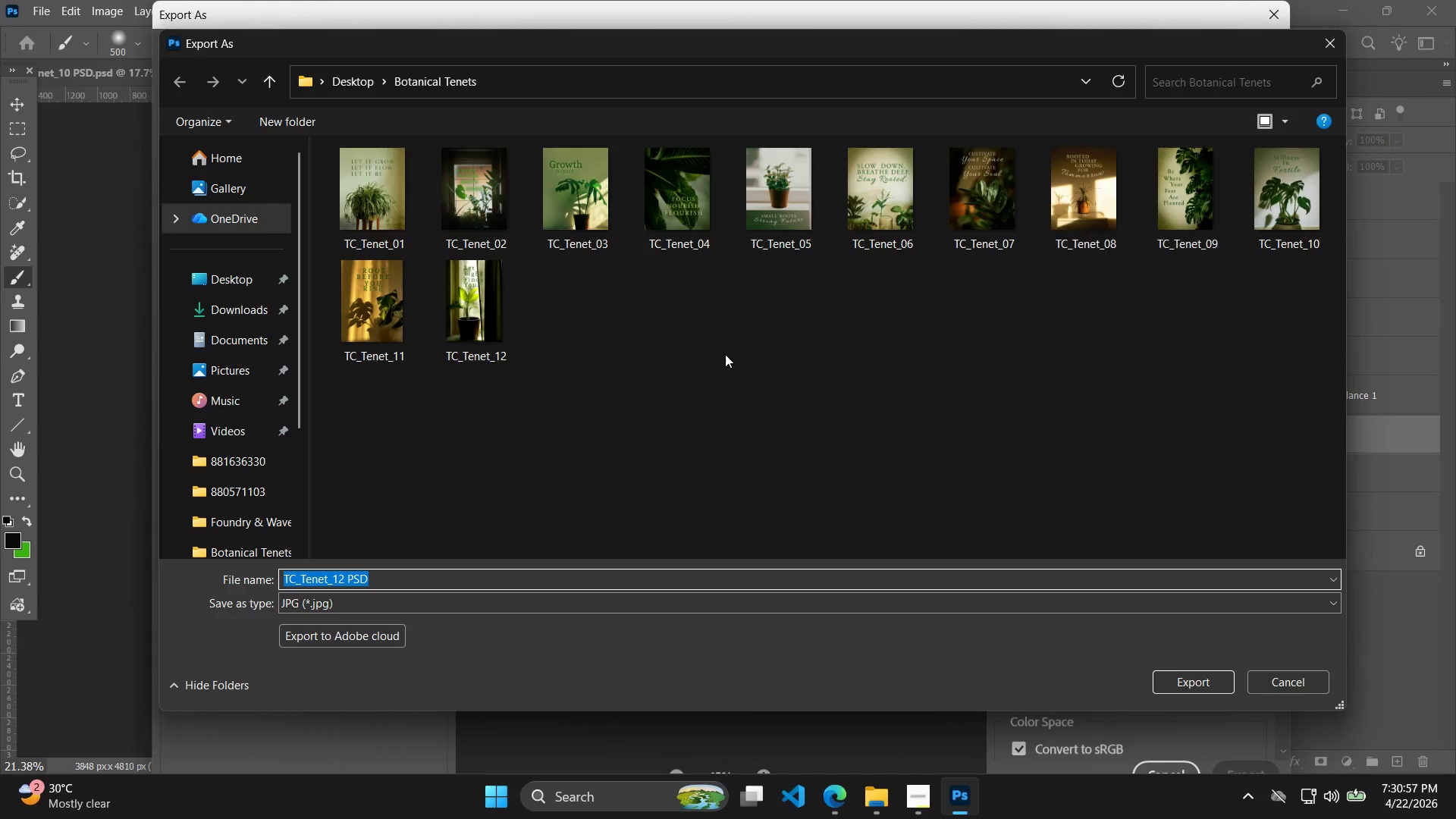 
left_click([450, 313])
 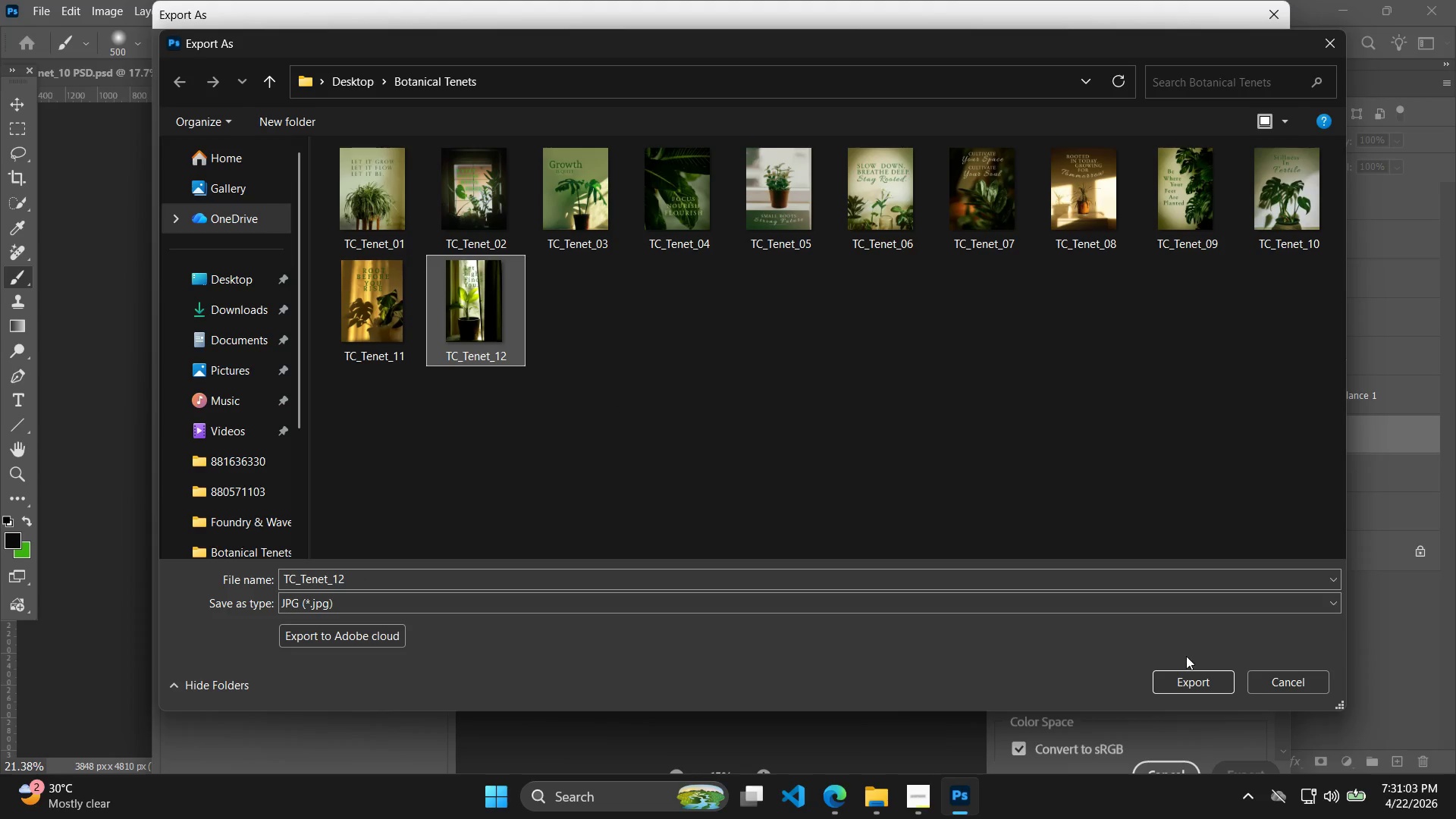 
left_click([1185, 673])
 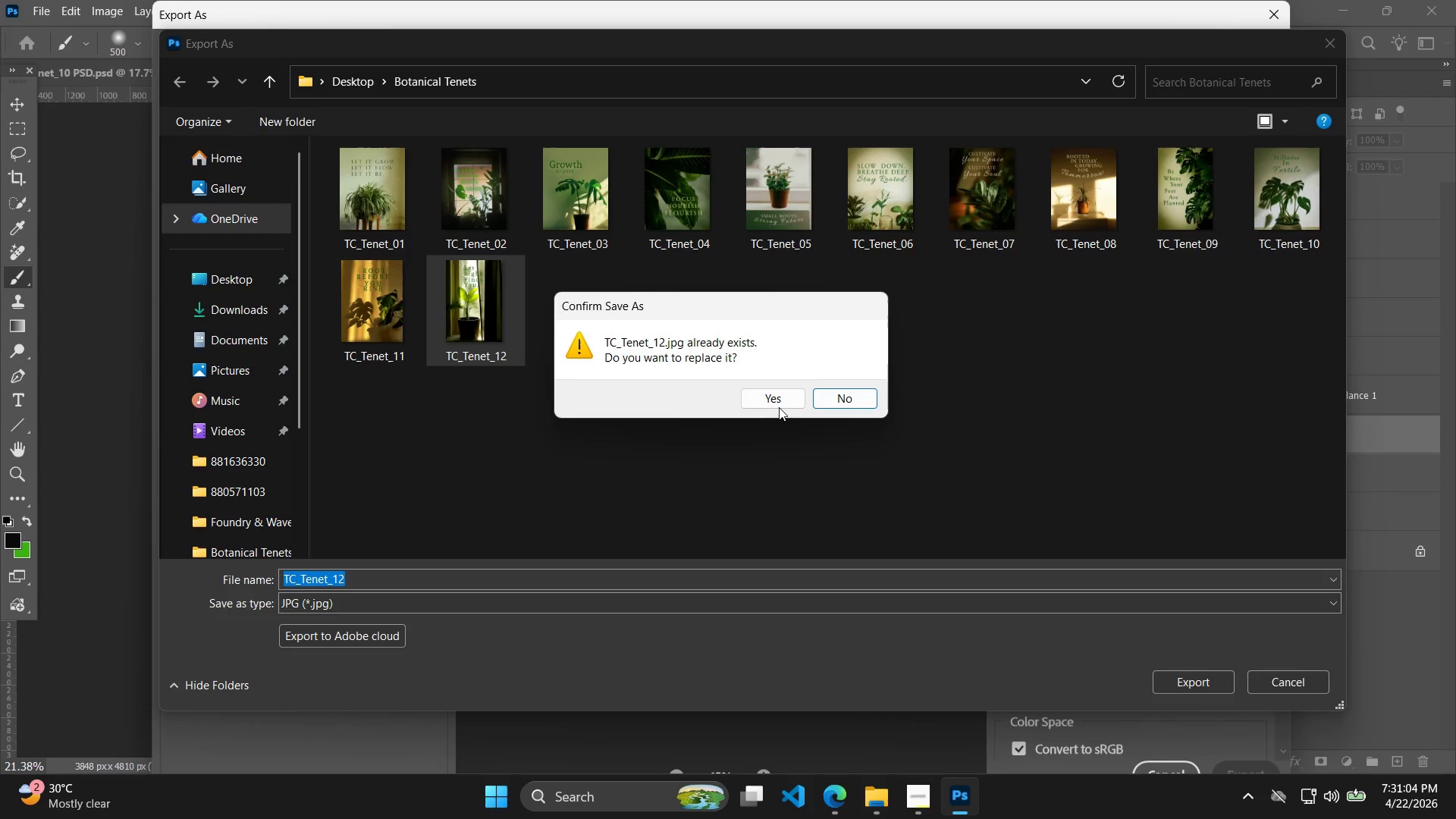 
left_click([772, 398])
 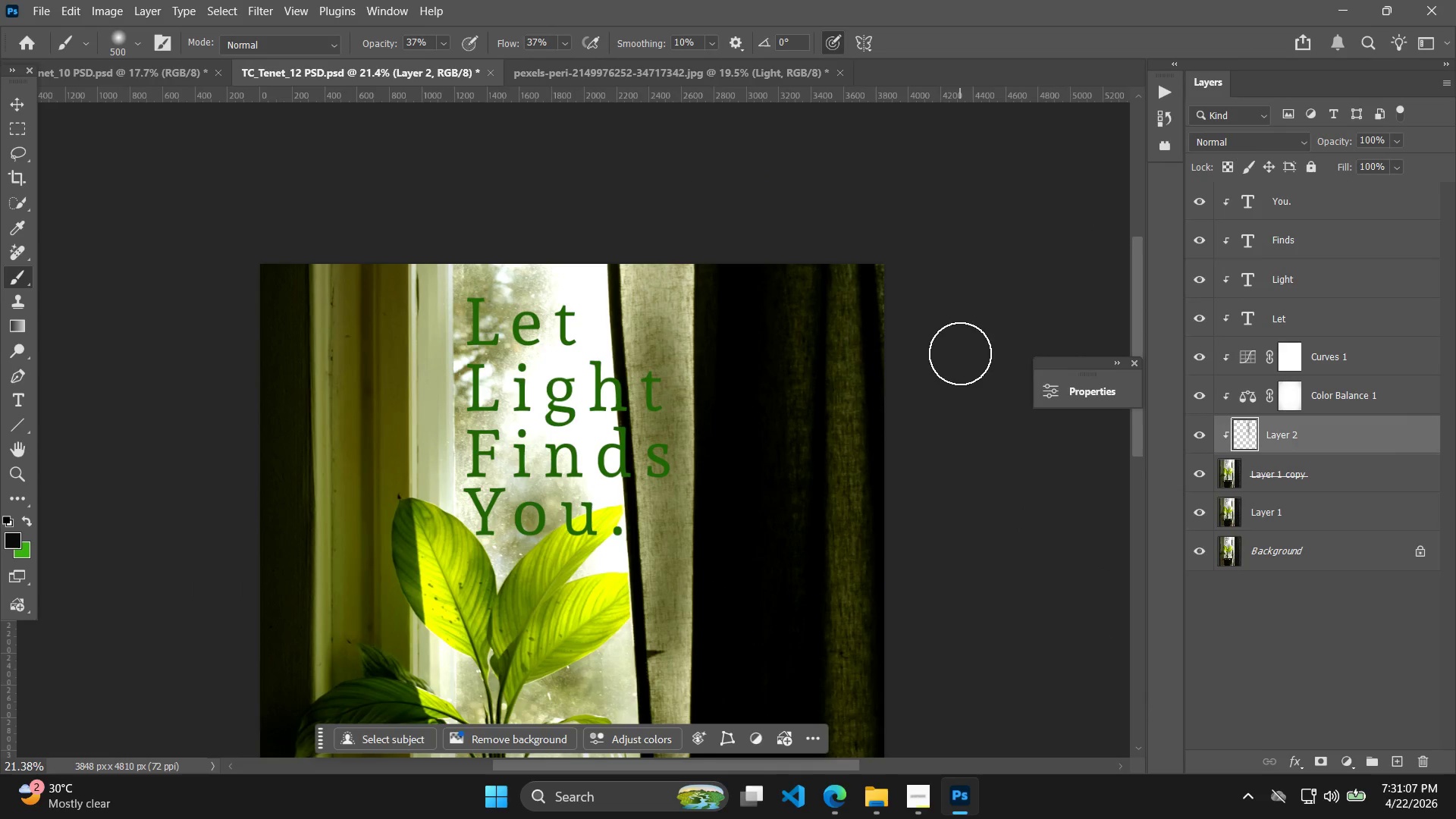 
left_click([664, 63])
 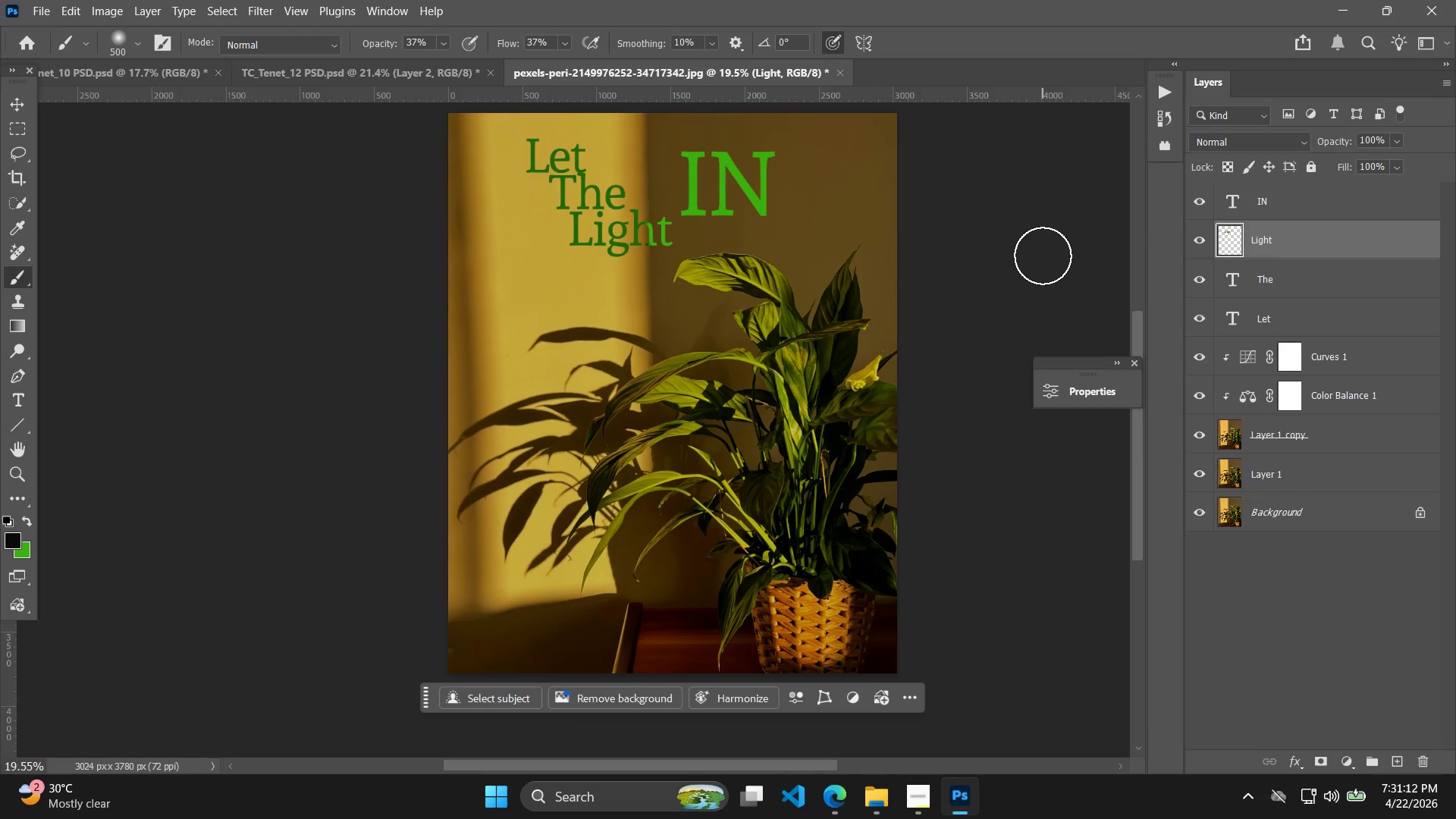 
wait(6.53)
 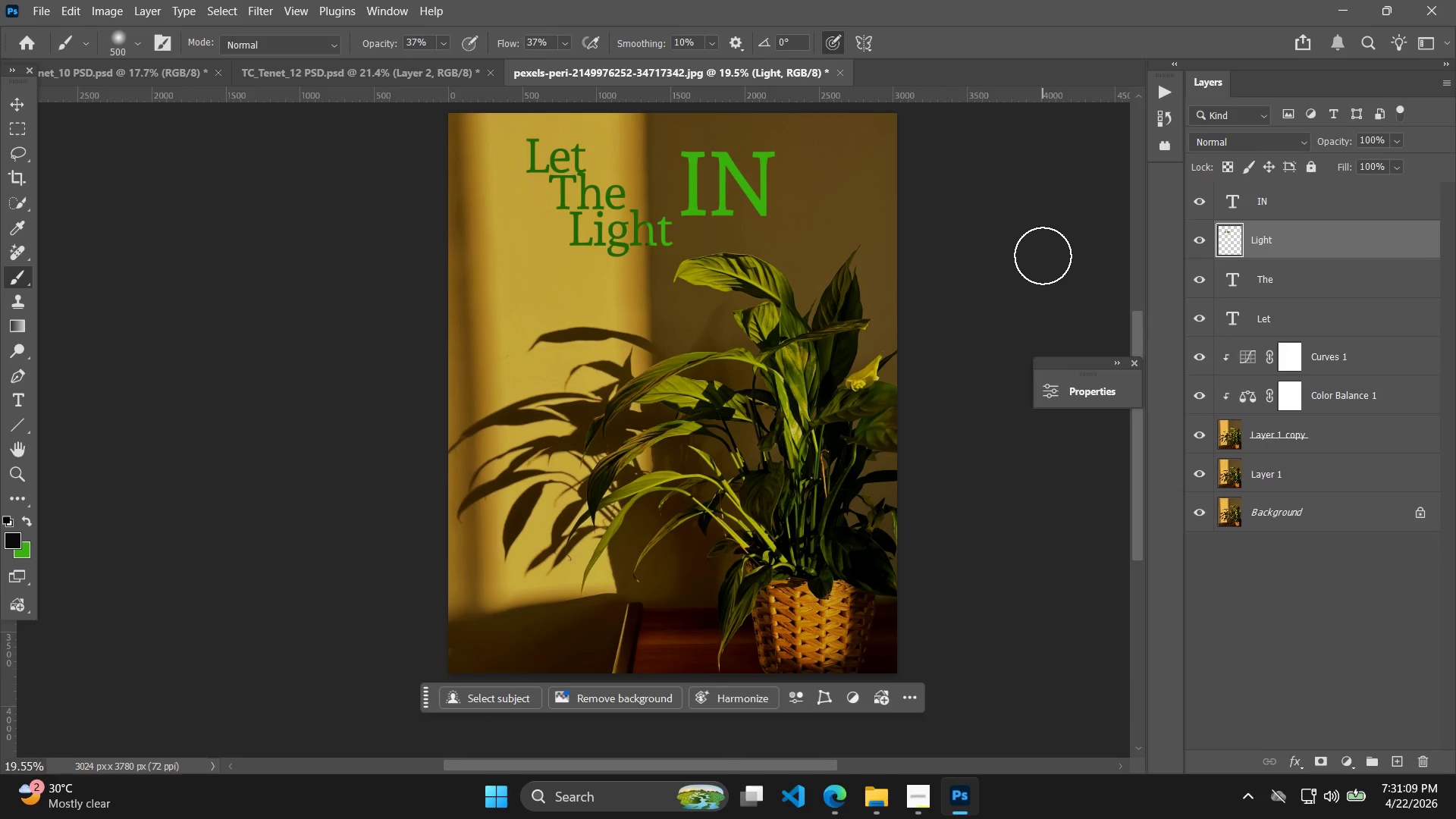 
left_click([921, 809])